 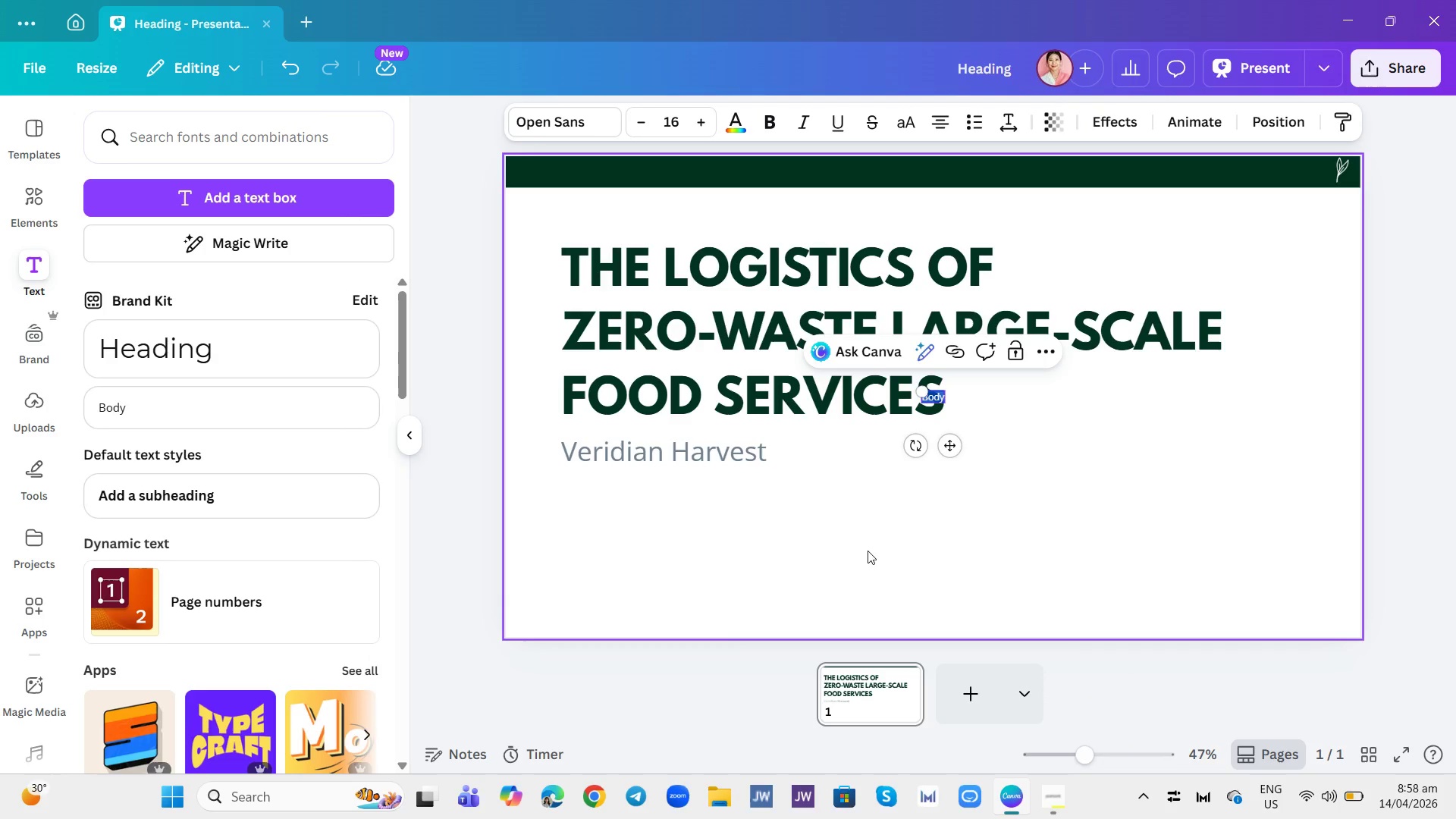 
type(Julian THorne)
 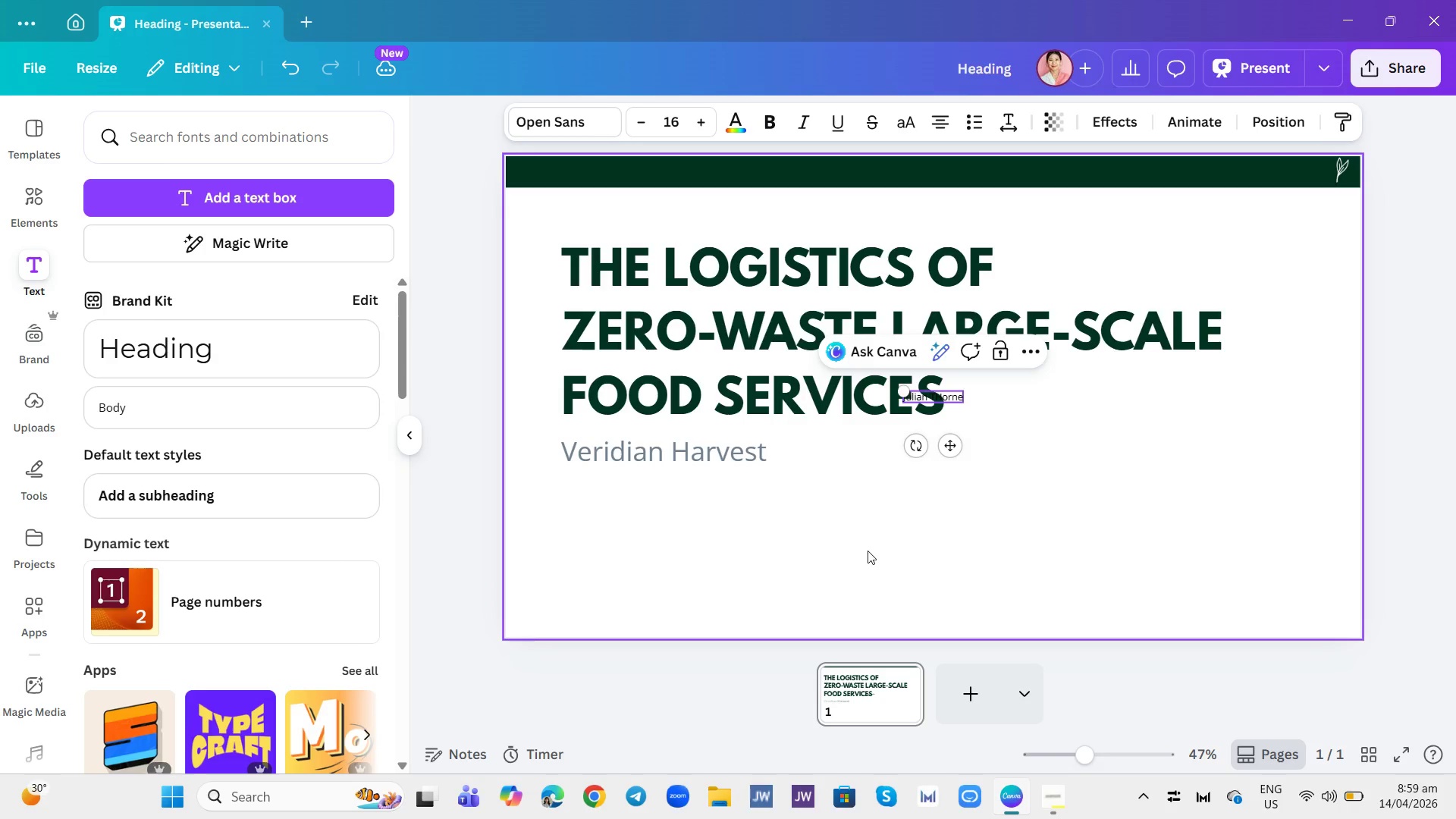 
left_click_drag(start_coordinate=[904, 392], to_coordinate=[849, 385])
 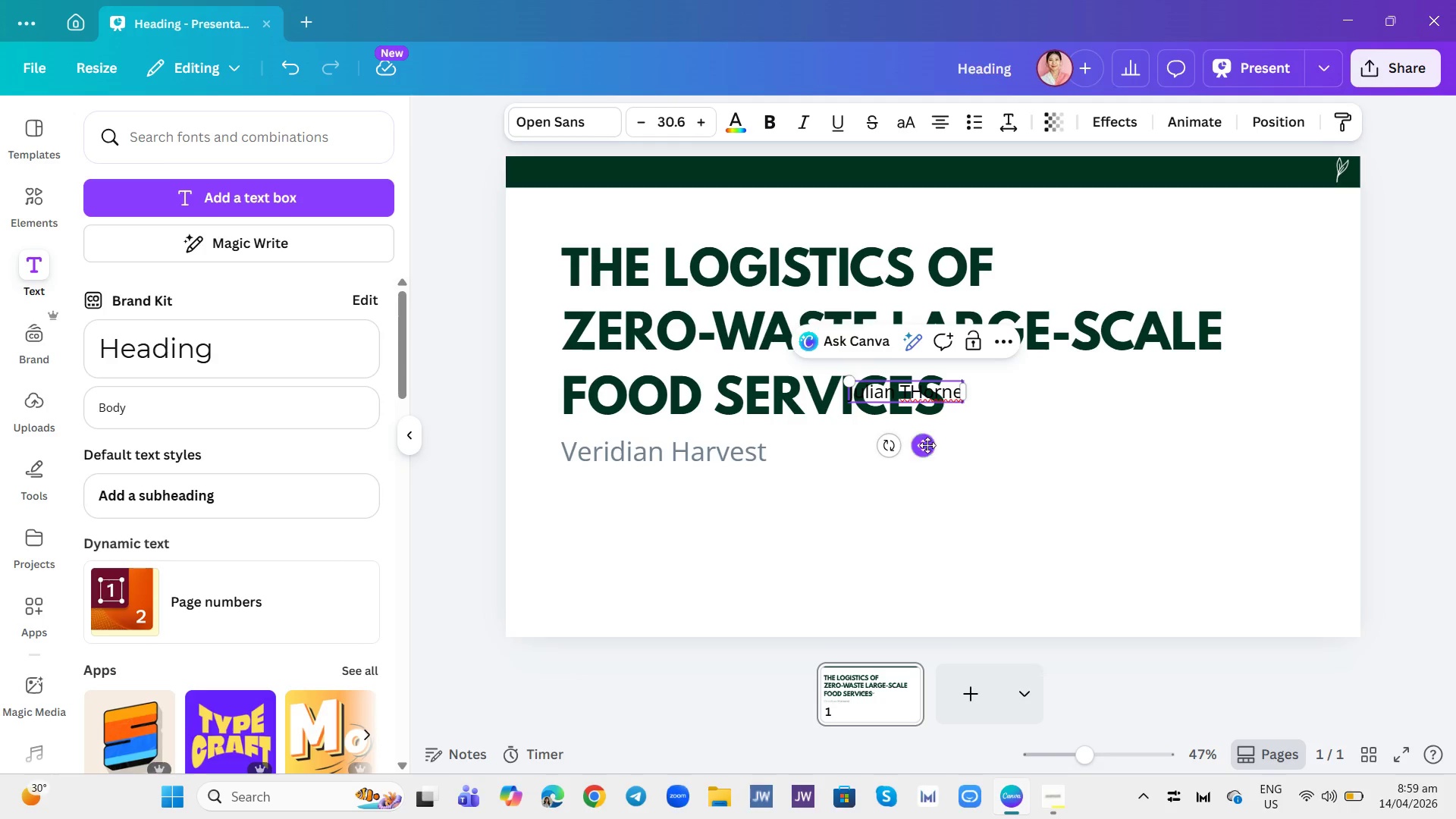 
left_click_drag(start_coordinate=[926, 445], to_coordinate=[1113, 551])
 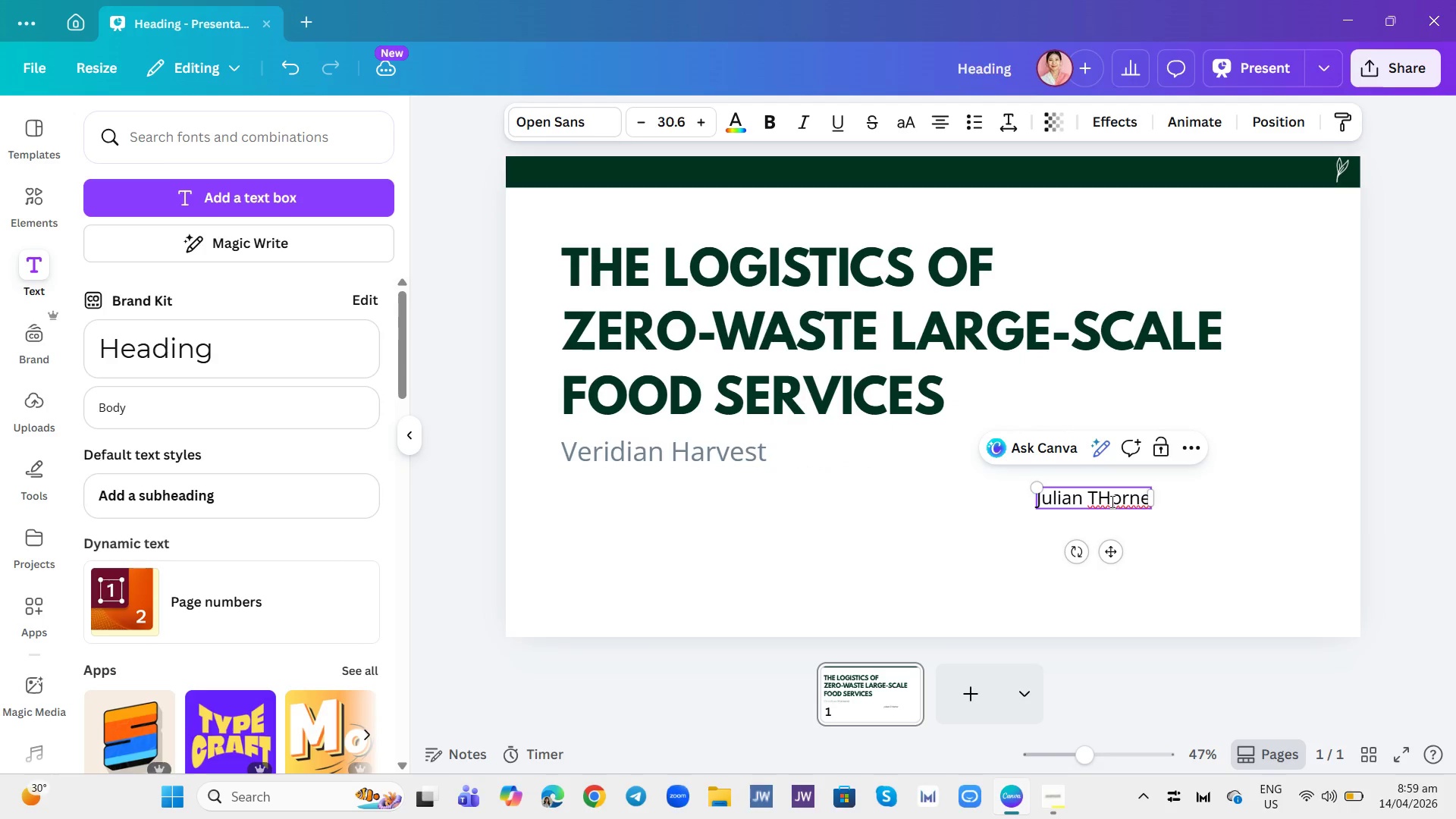 
left_click([1109, 500])
 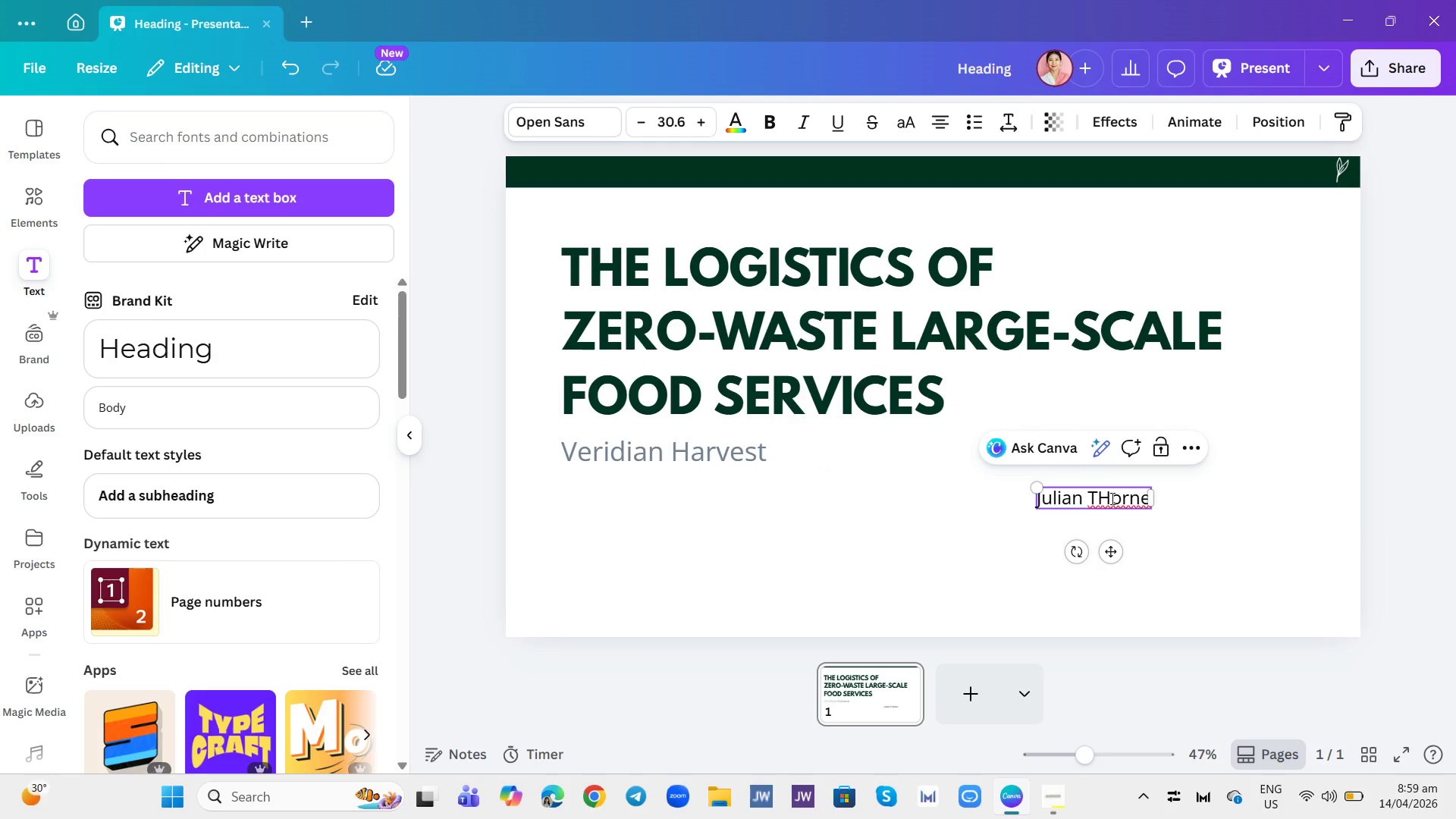 
key(Backspace)
 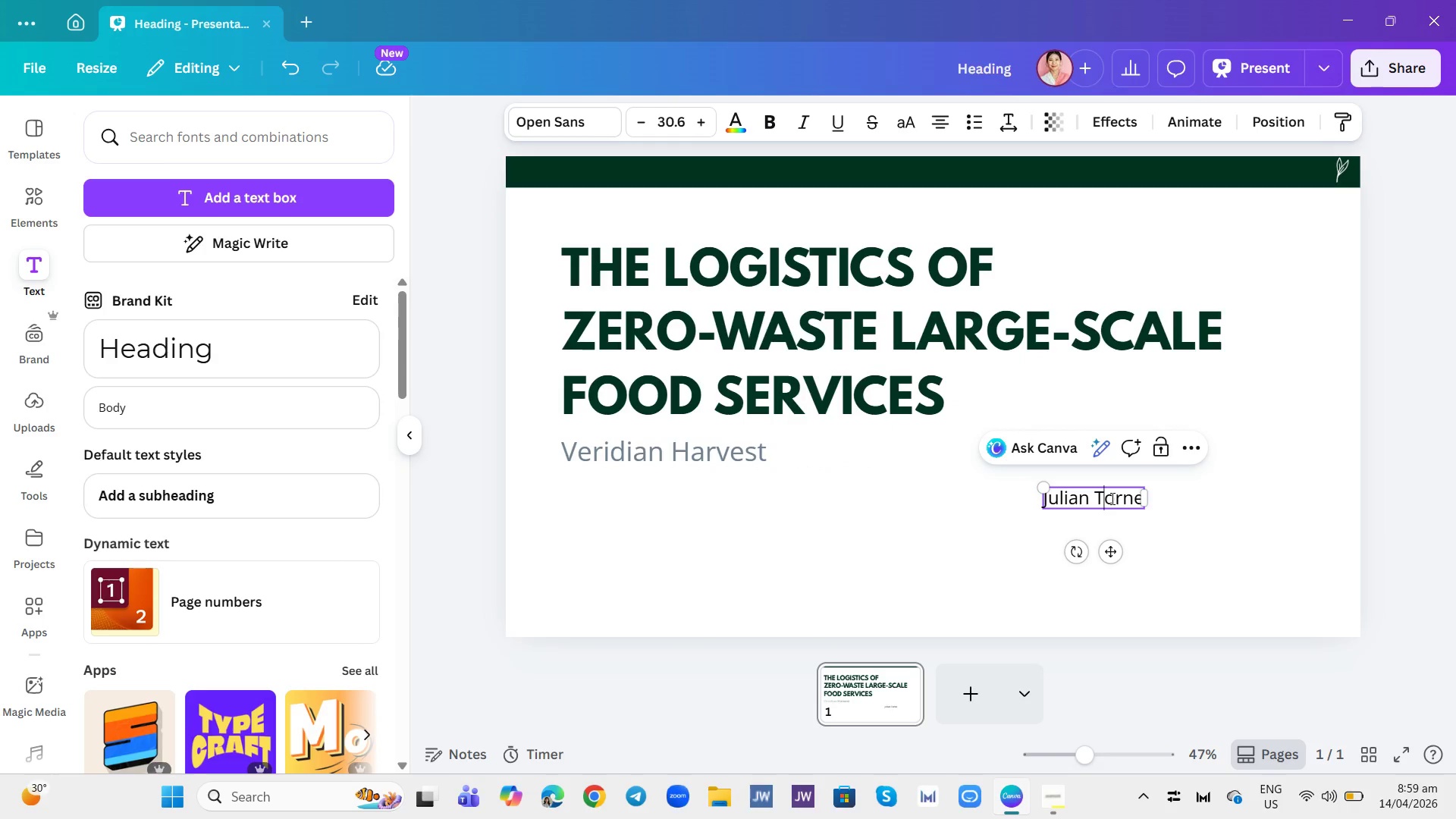 
key(H)
 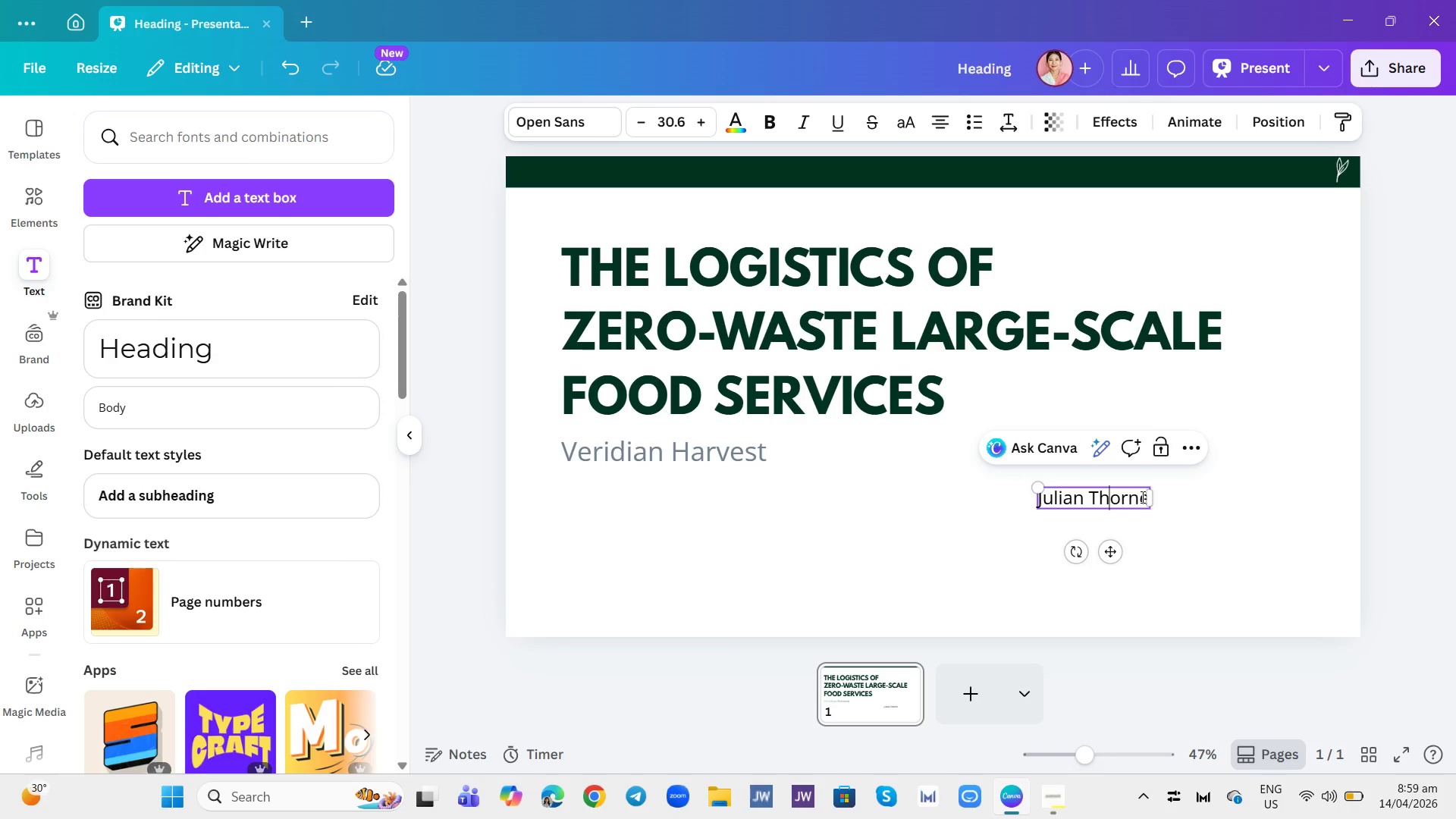 
left_click([1144, 500])
 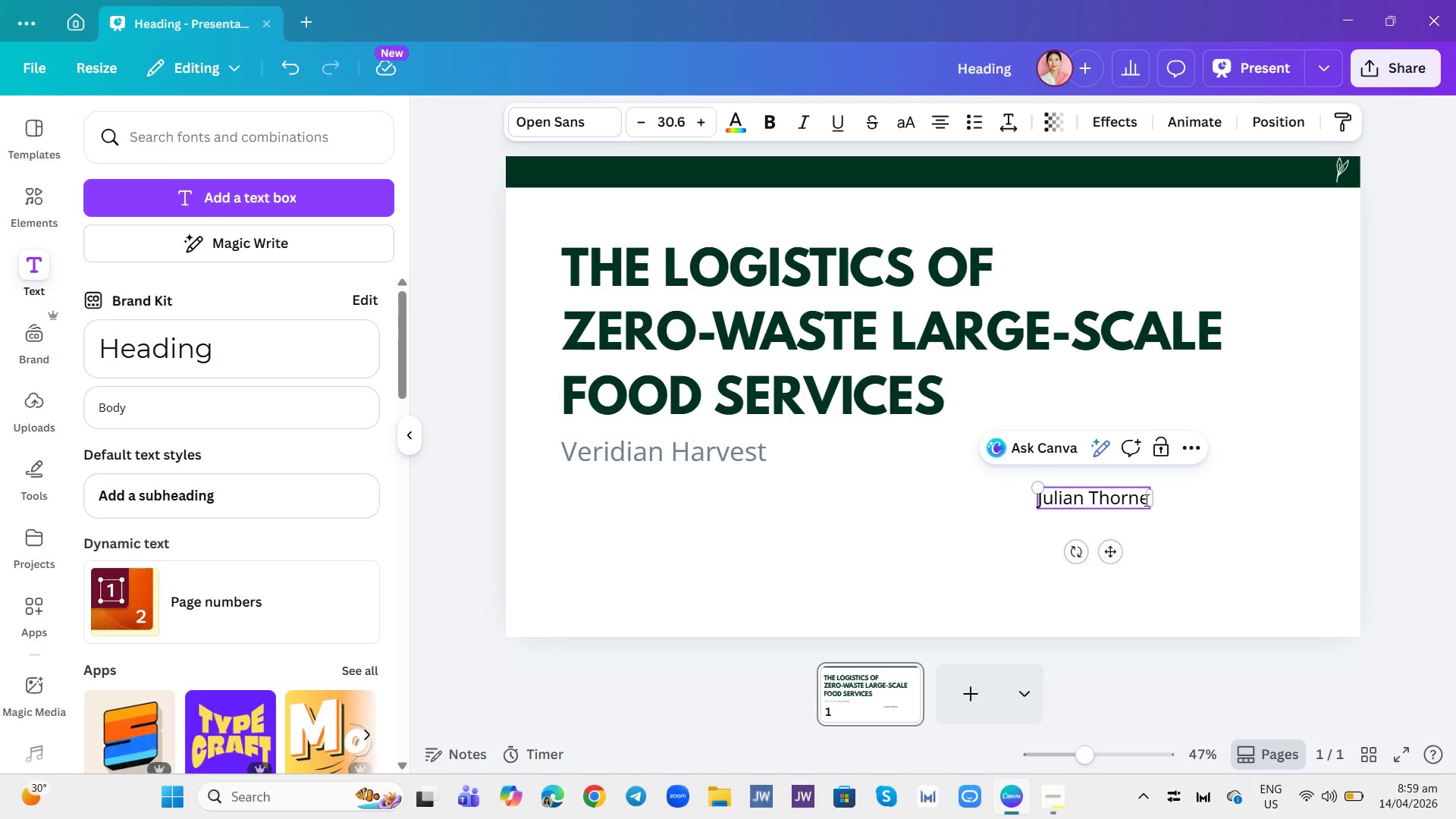 
key(Enter)
 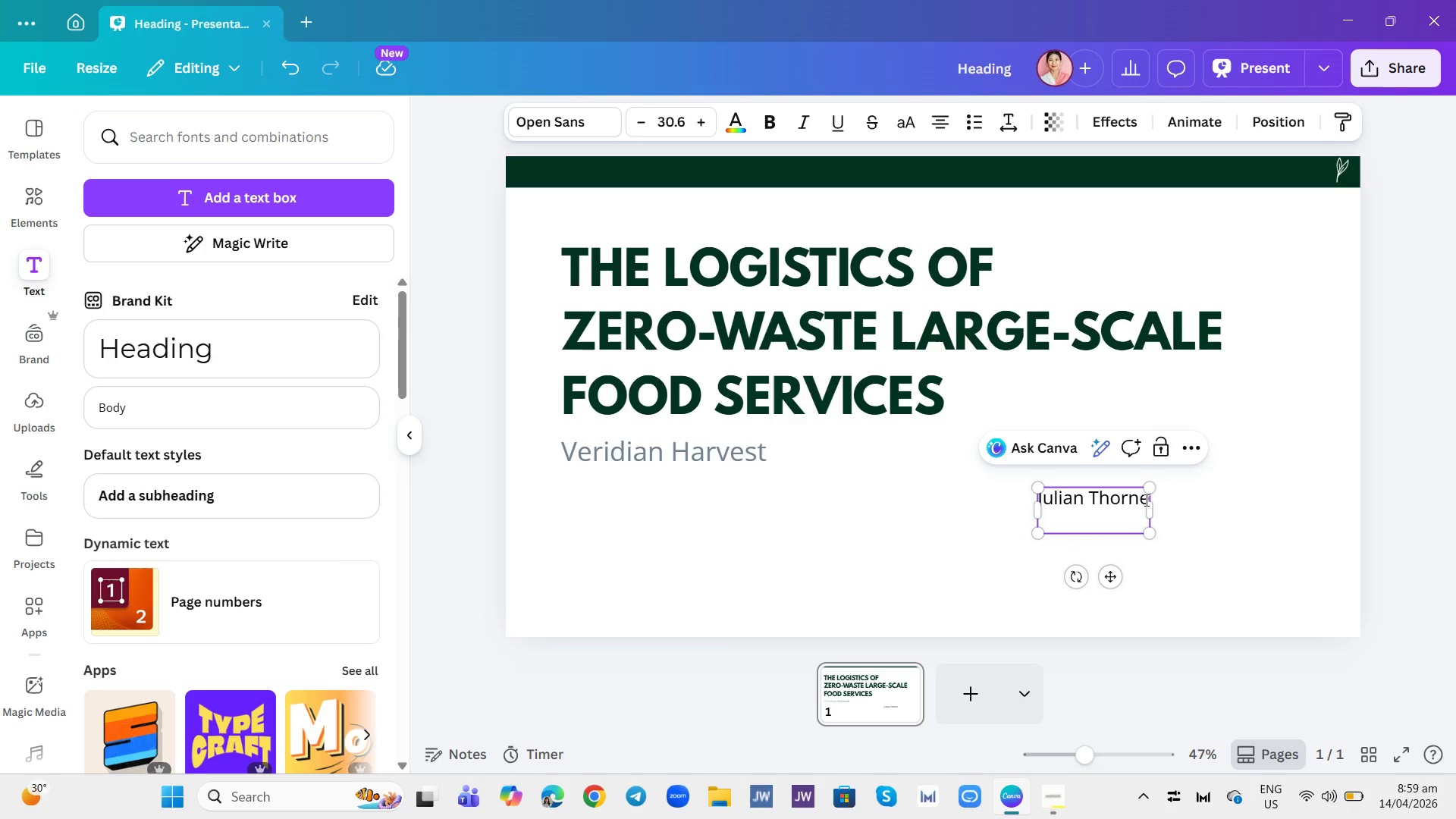 
type(Oprat)
key(Backspace)
key(Backspace)
key(Backspace)
type(erations Director)
 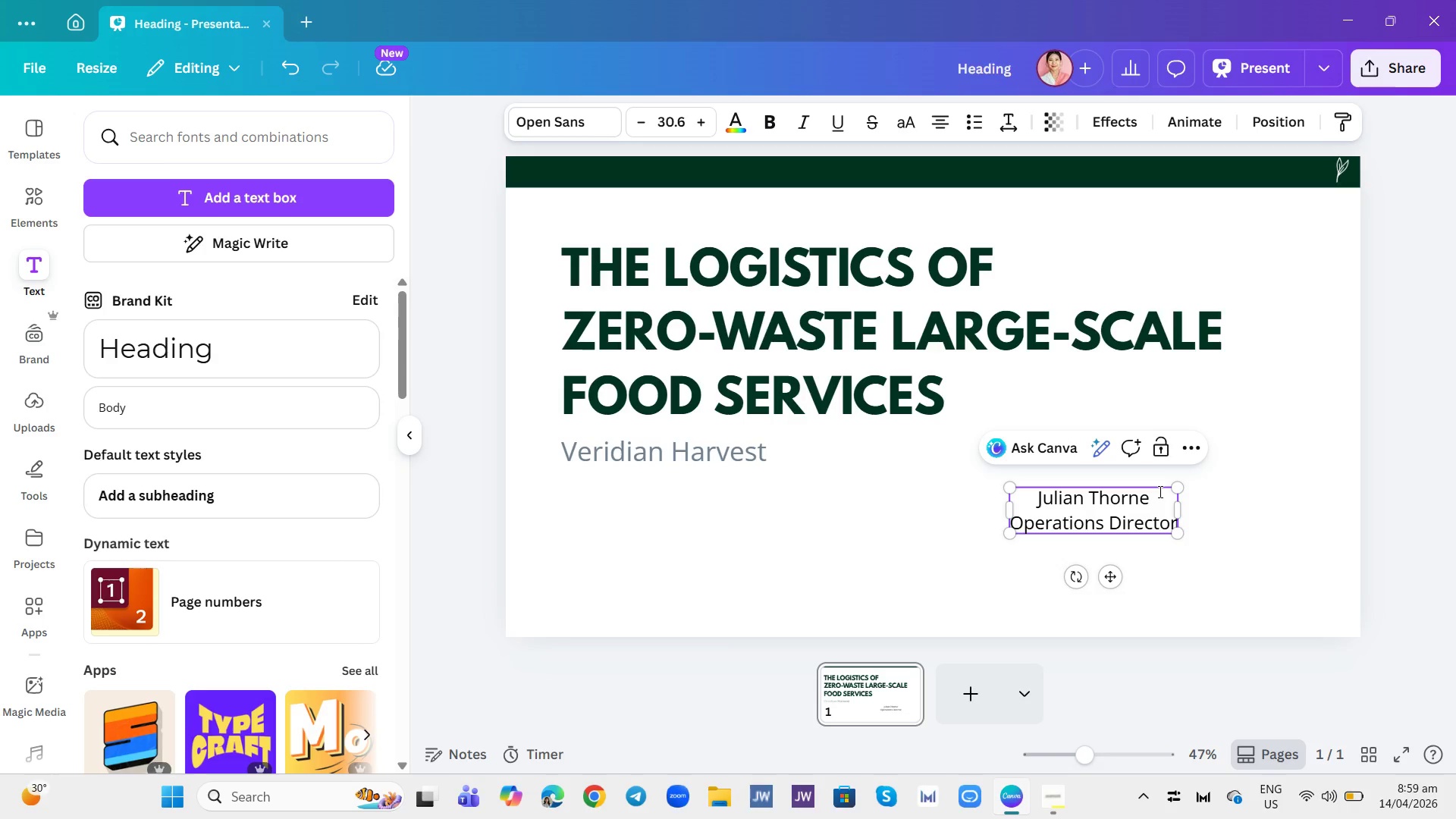 
double_click([1159, 501])
 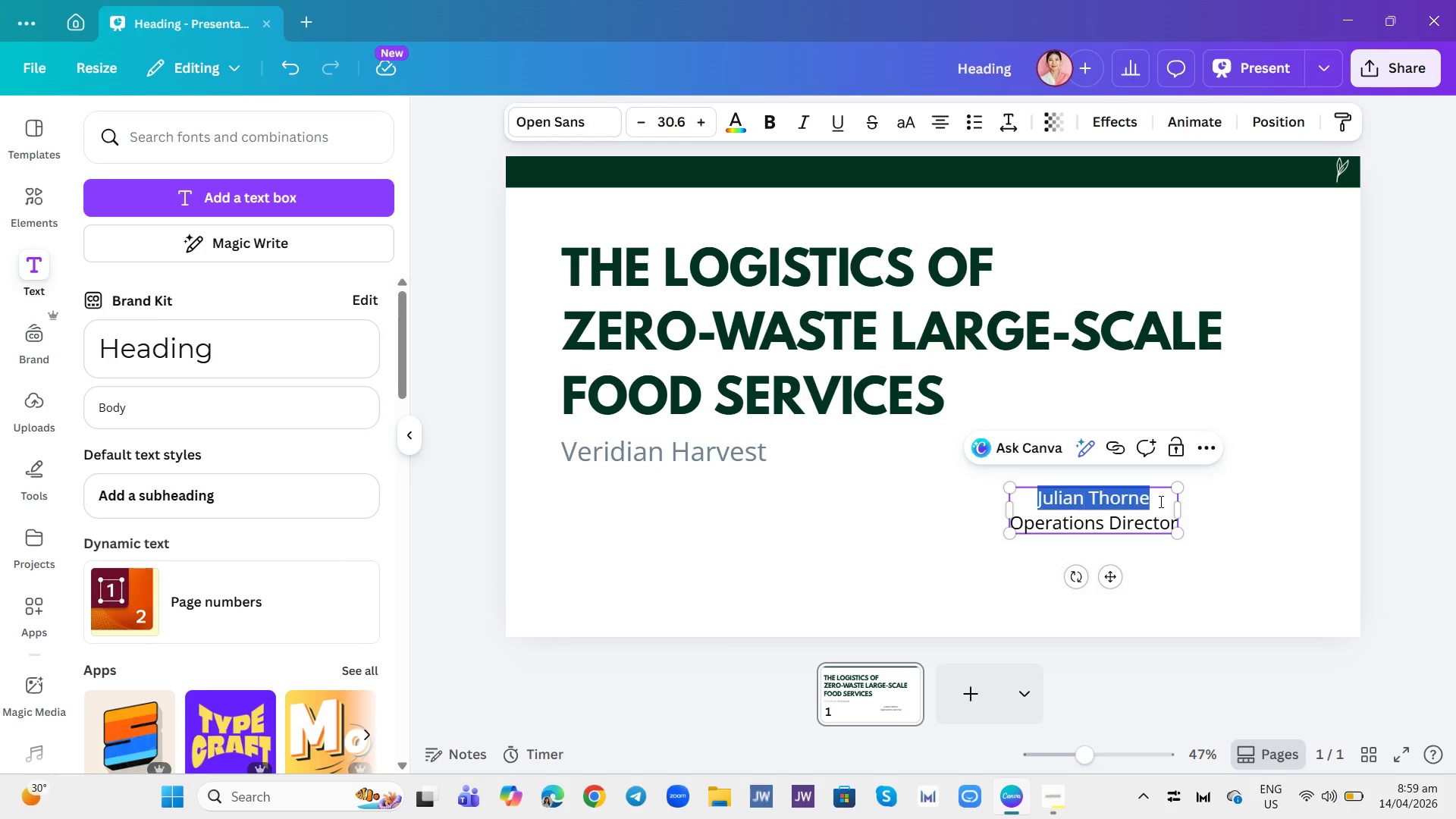 
triple_click([1159, 501])
 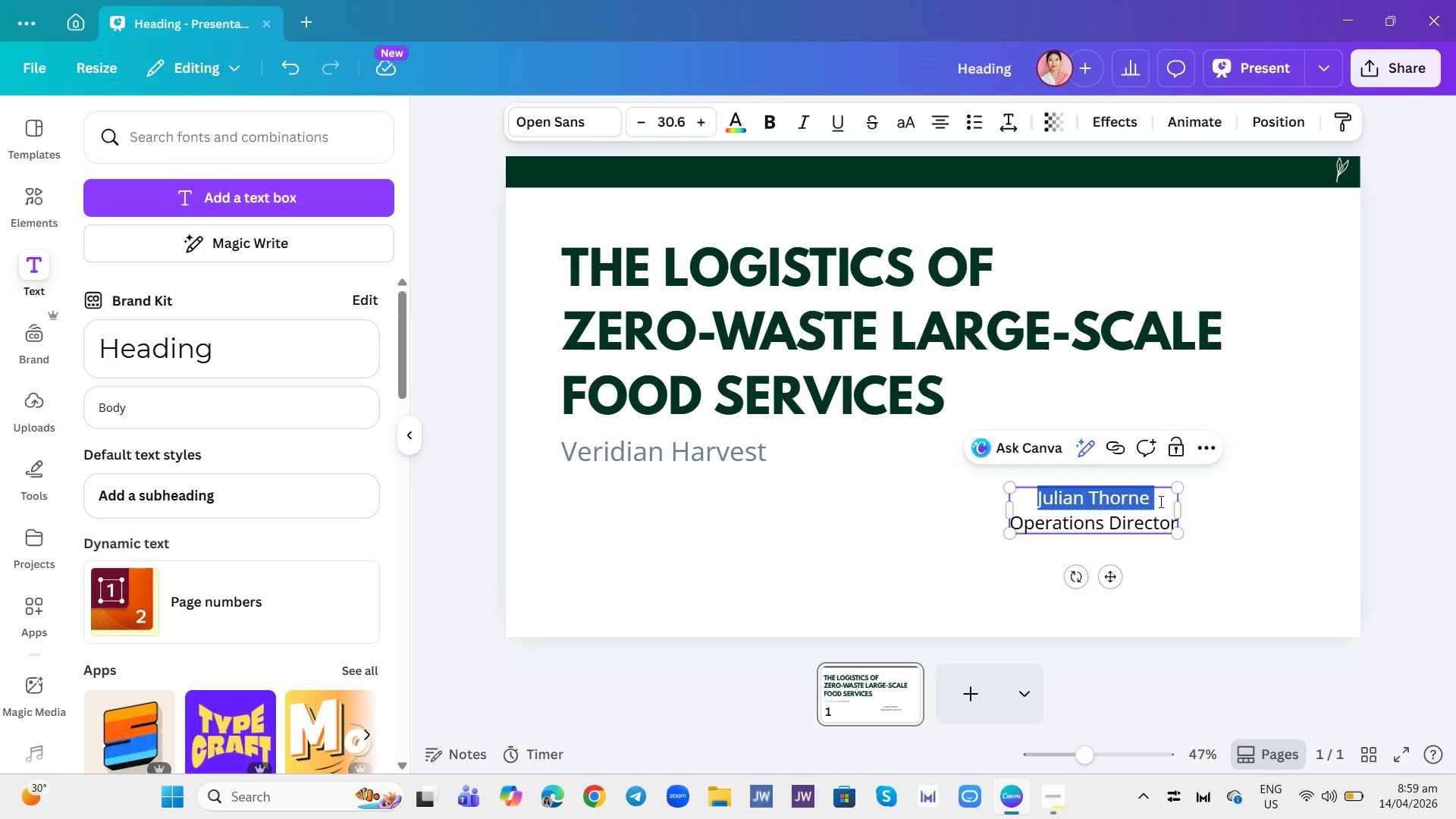 
triple_click([1159, 501])
 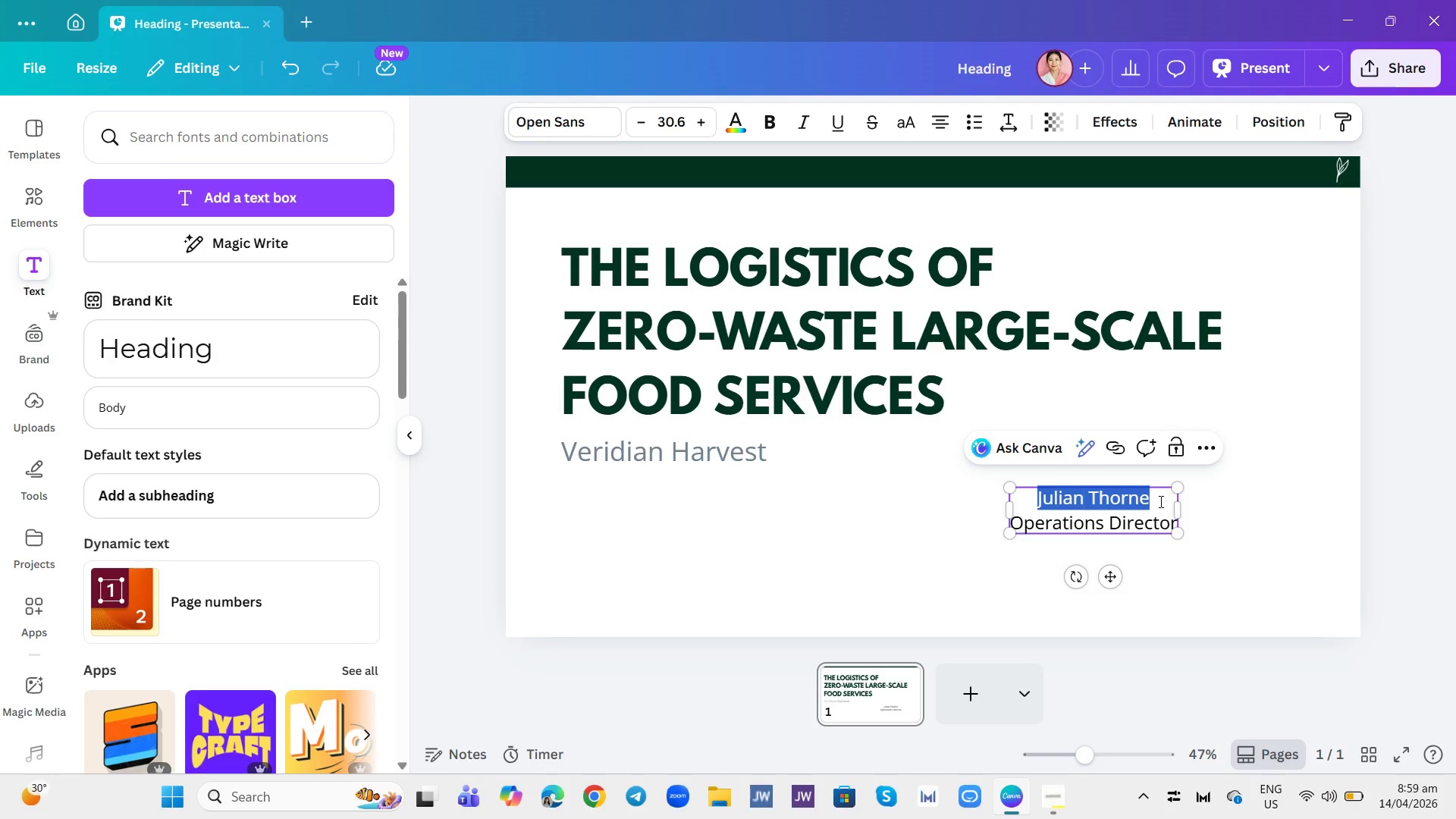 
triple_click([1159, 501])
 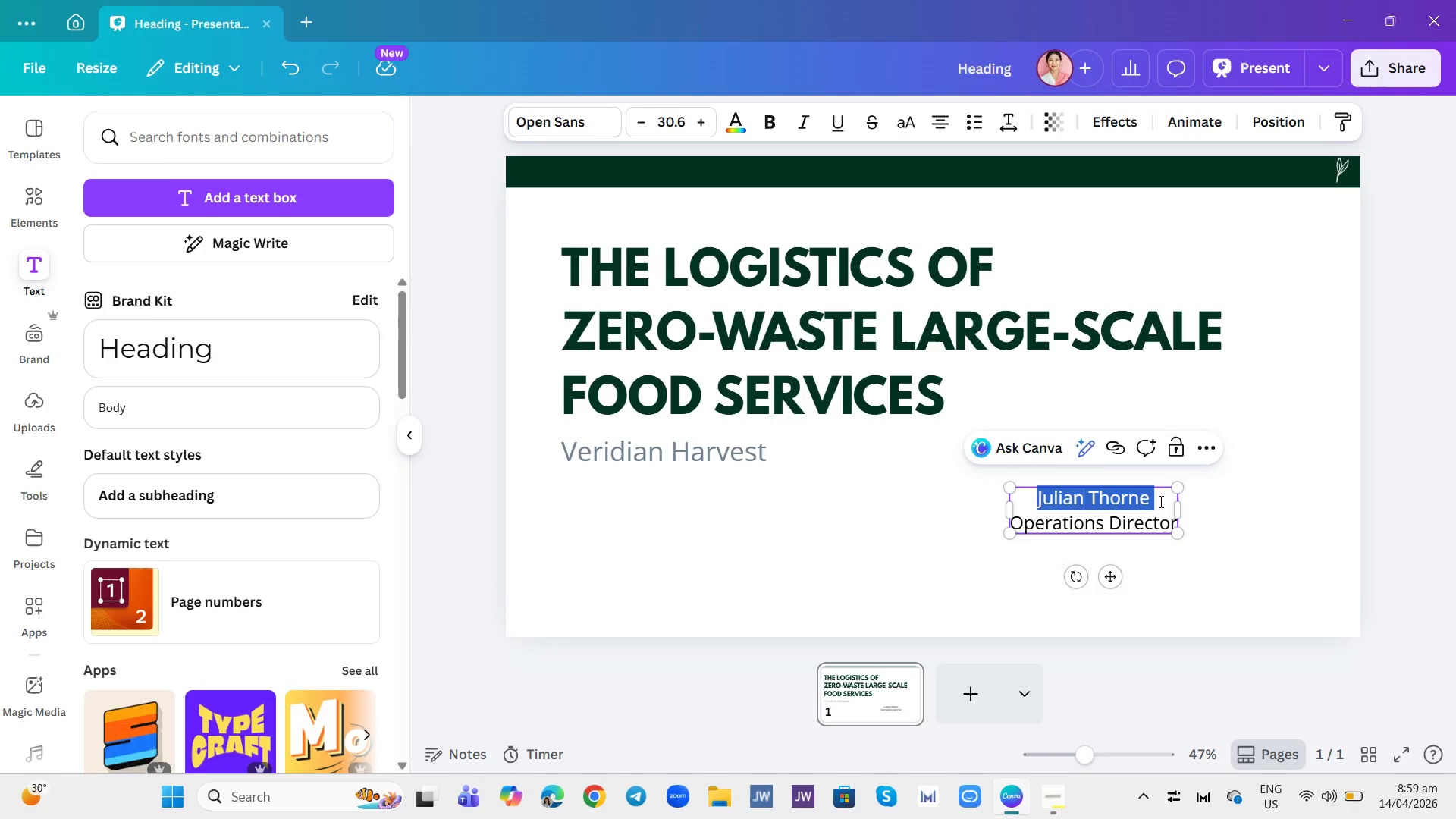 
key(Control+A)
 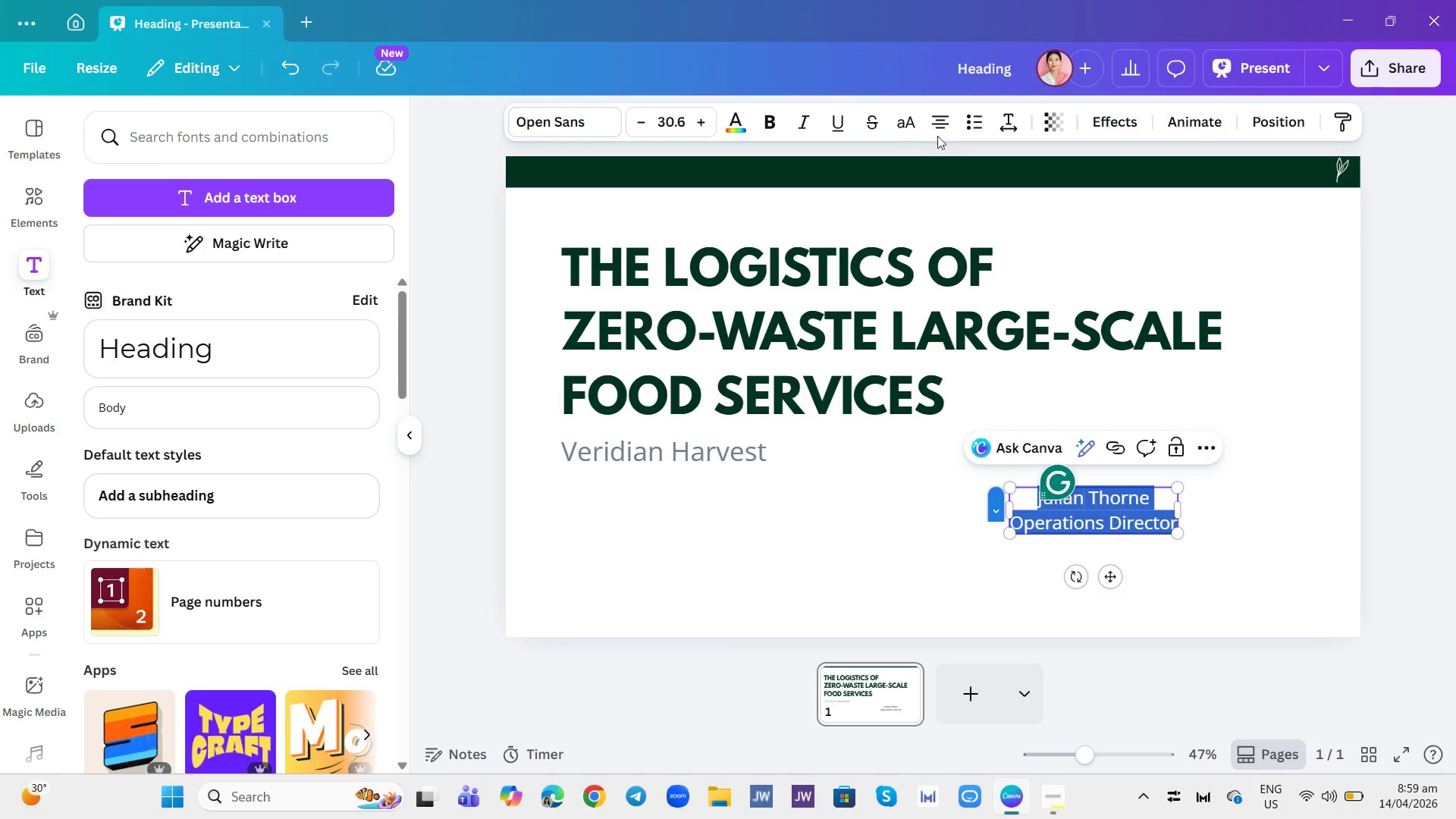 
left_click([939, 123])
 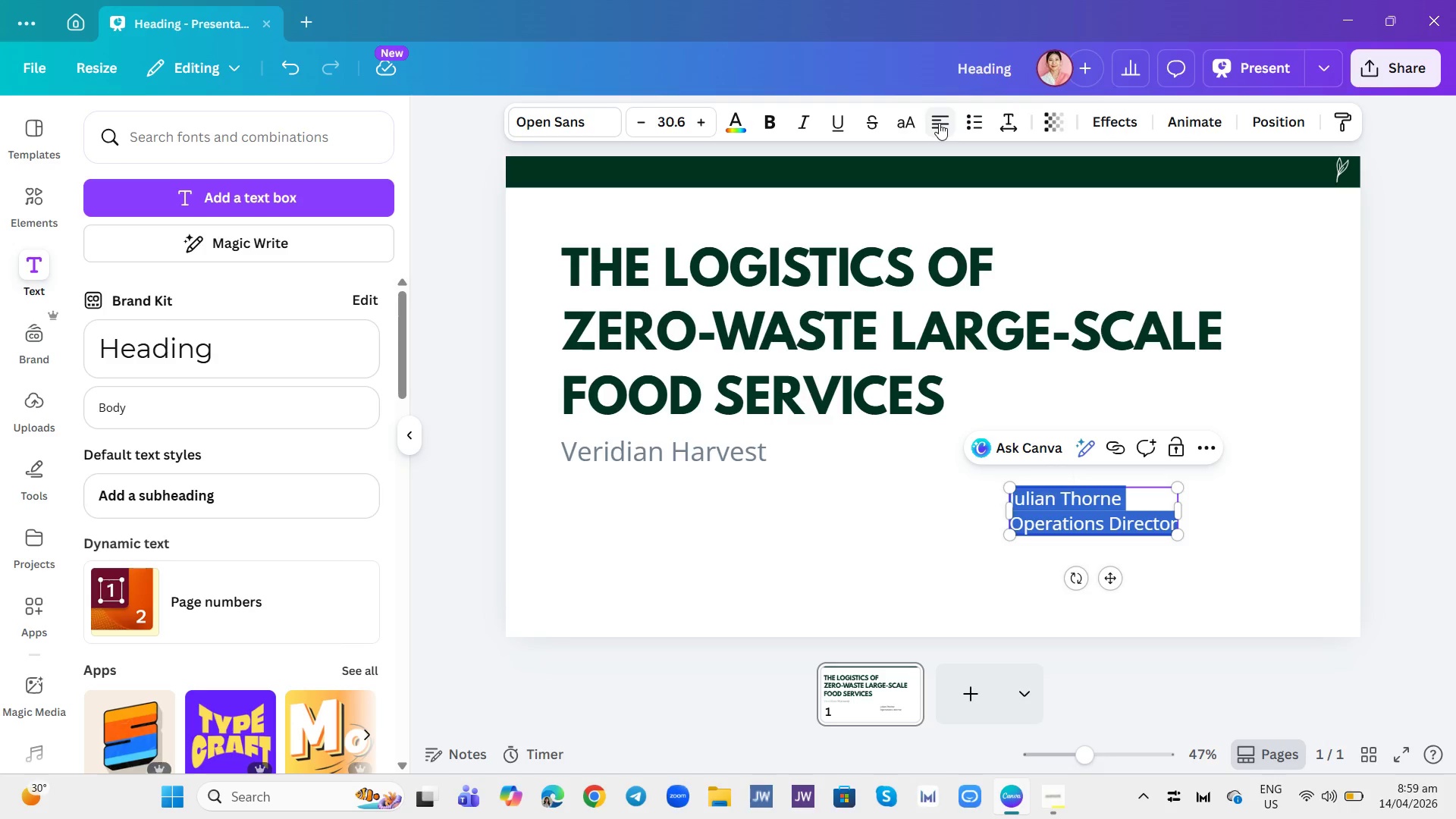 
left_click([939, 123])
 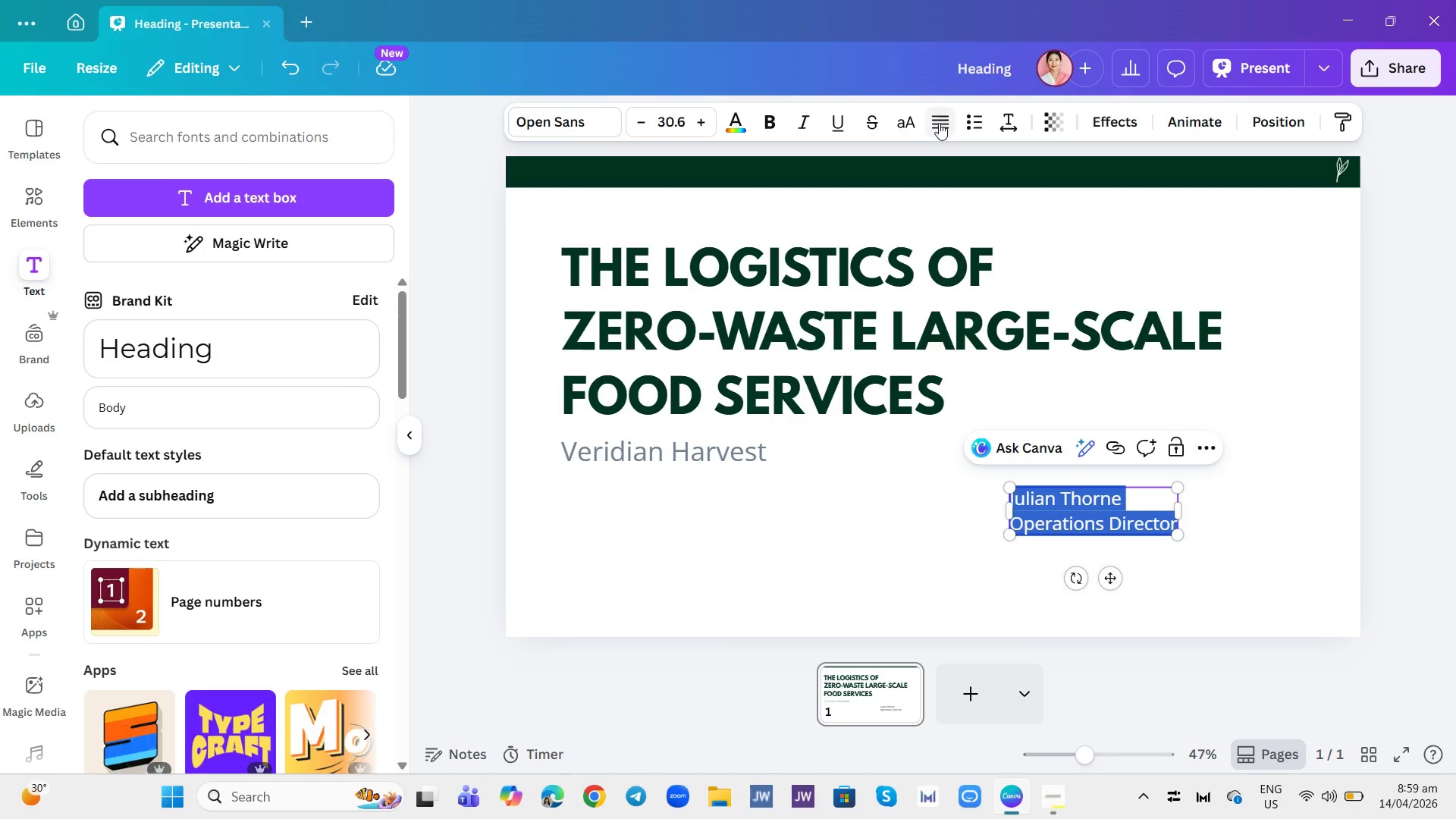 
left_click([939, 123])
 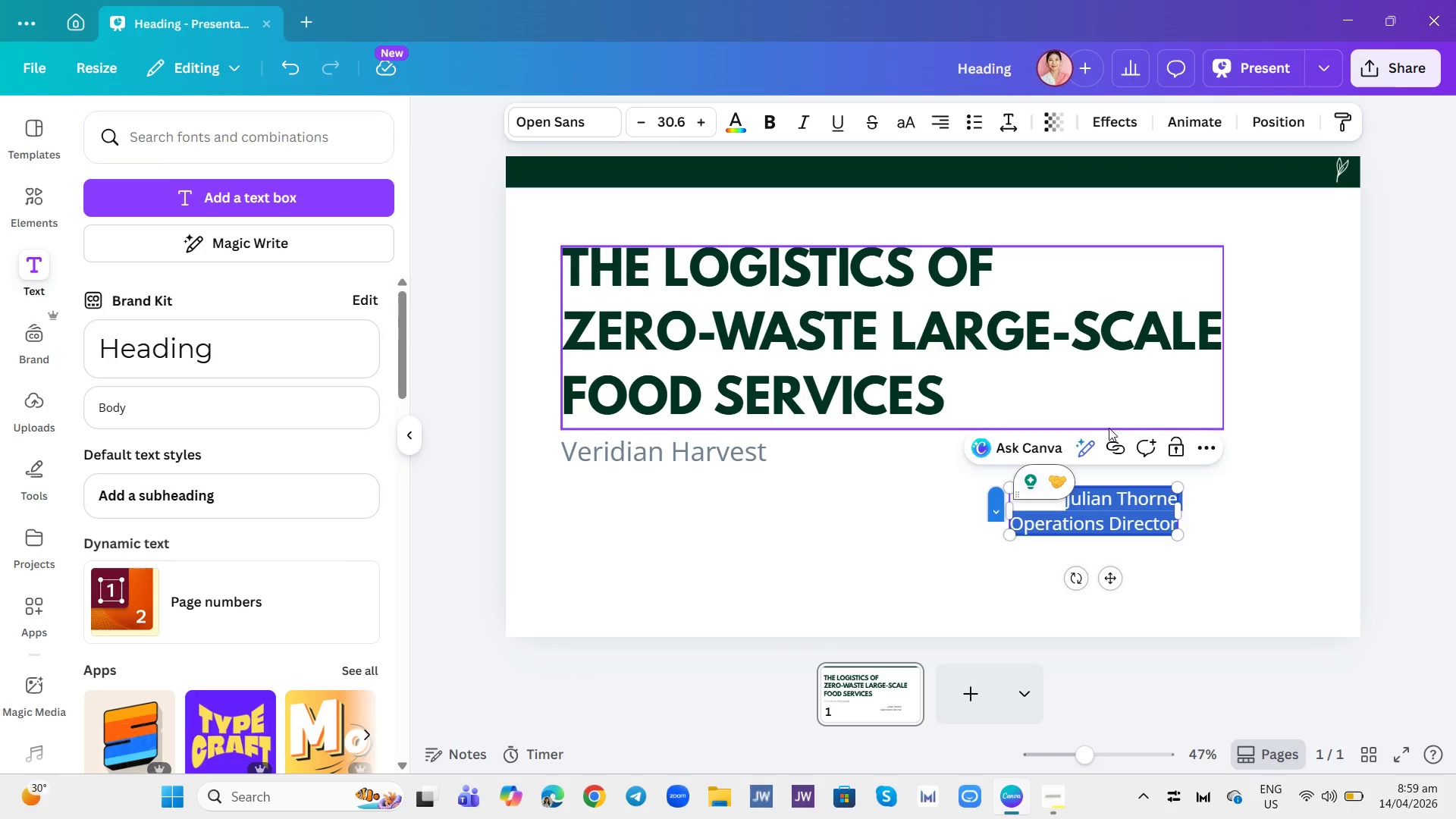 
left_click_drag(start_coordinate=[1254, 542], to_coordinate=[1250, 543])
 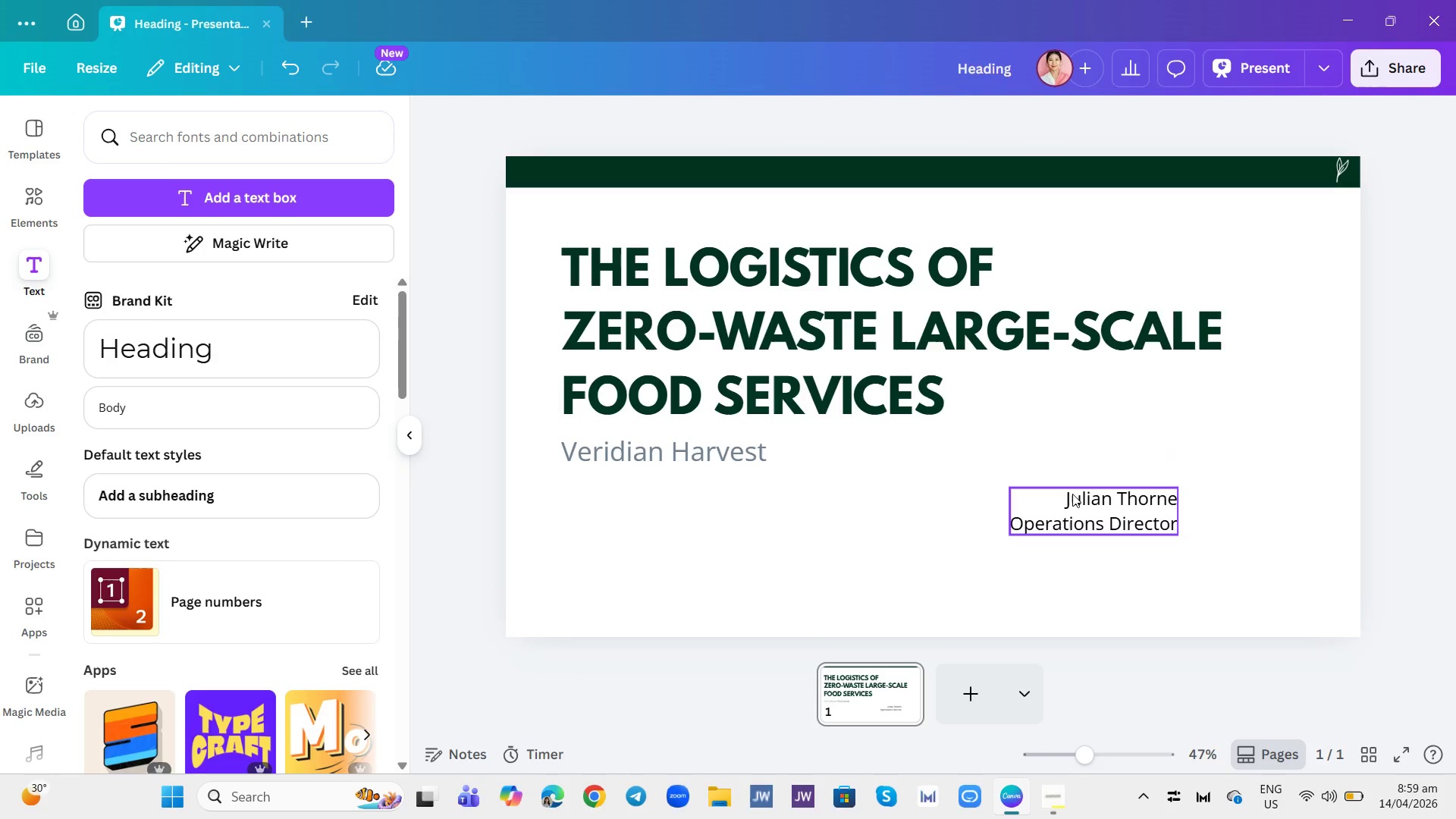 
left_click([1061, 497])
 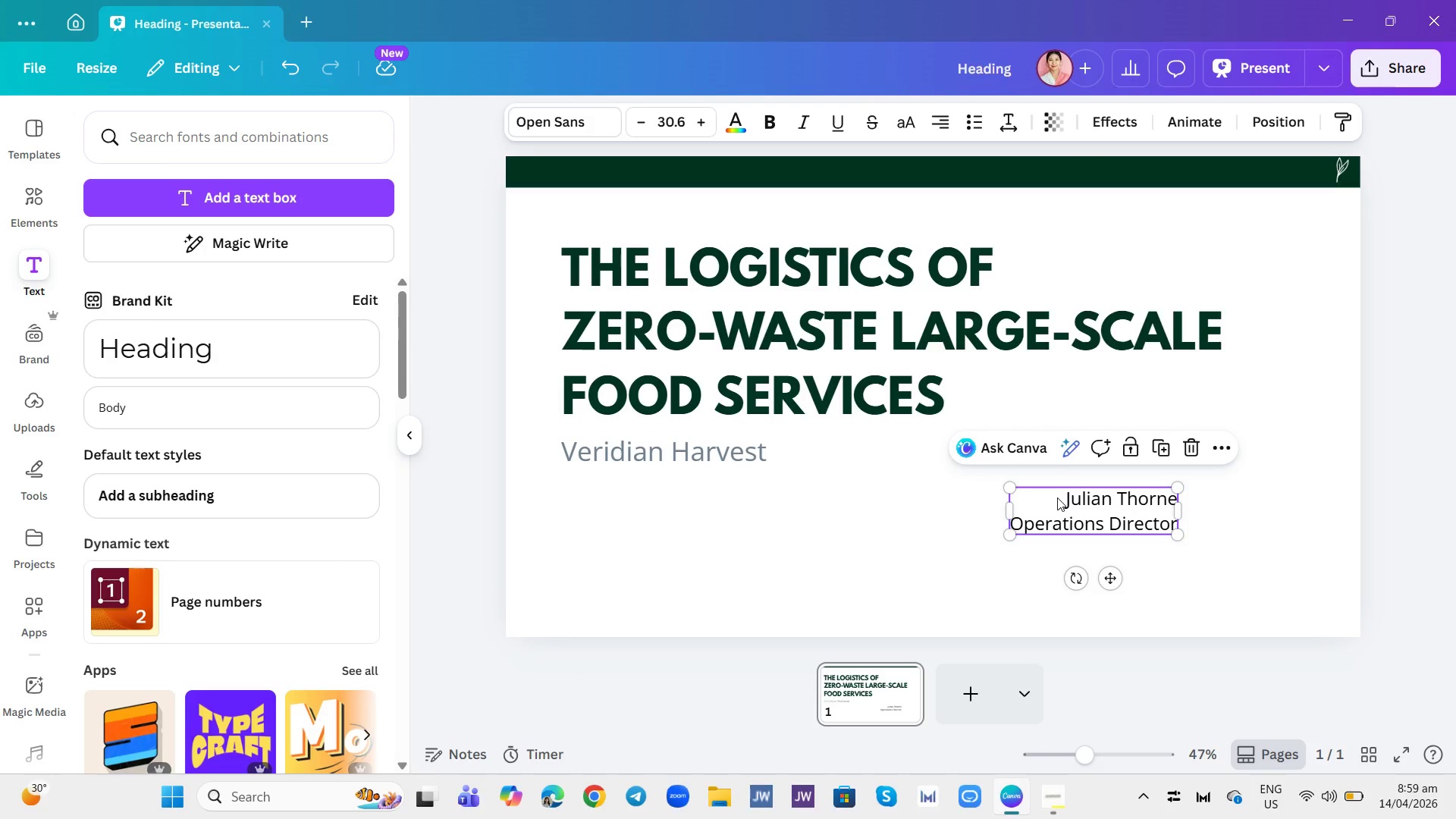 
double_click([1057, 497])
 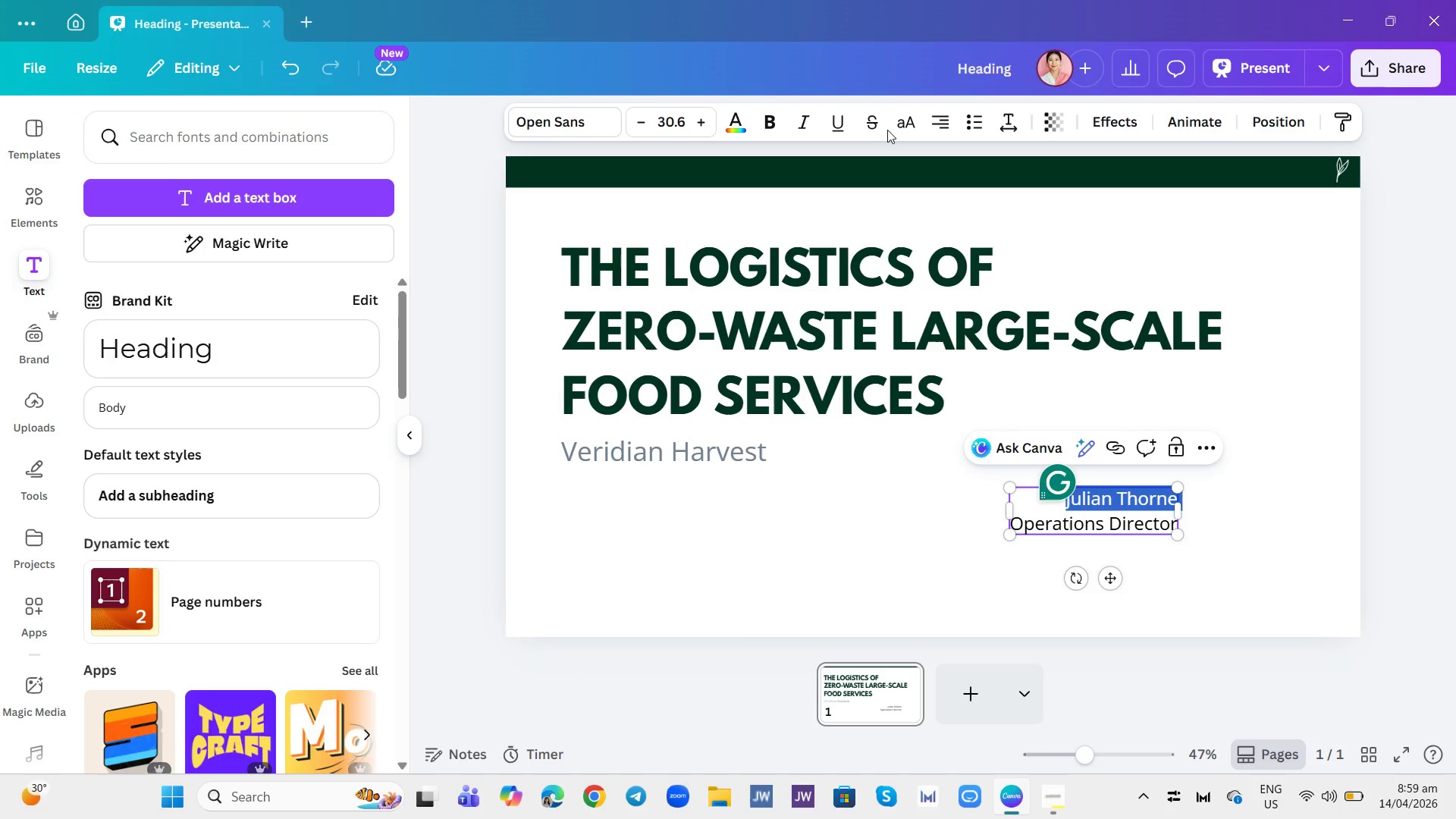 
left_click([770, 115])
 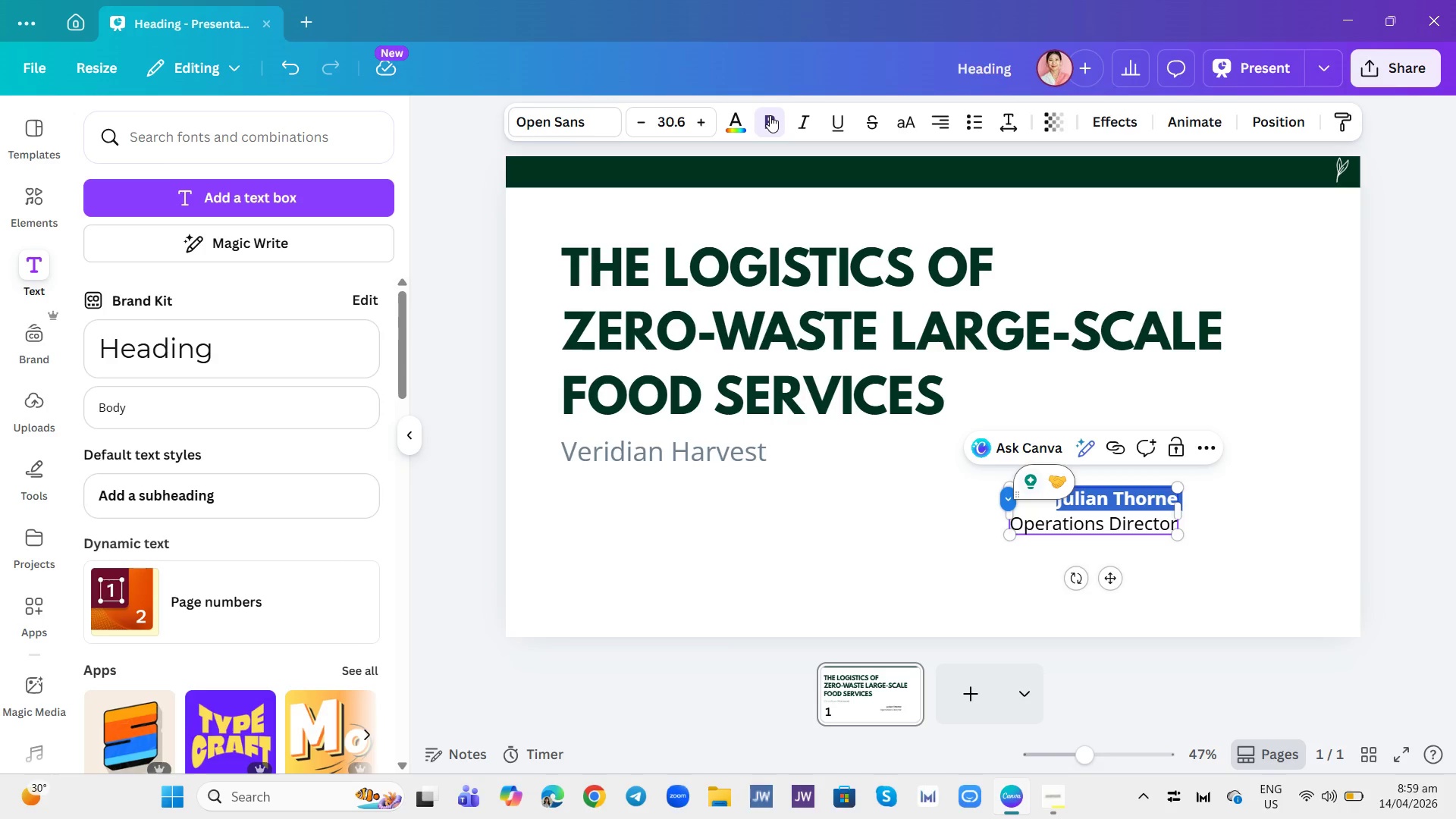 
wait(8.28)
 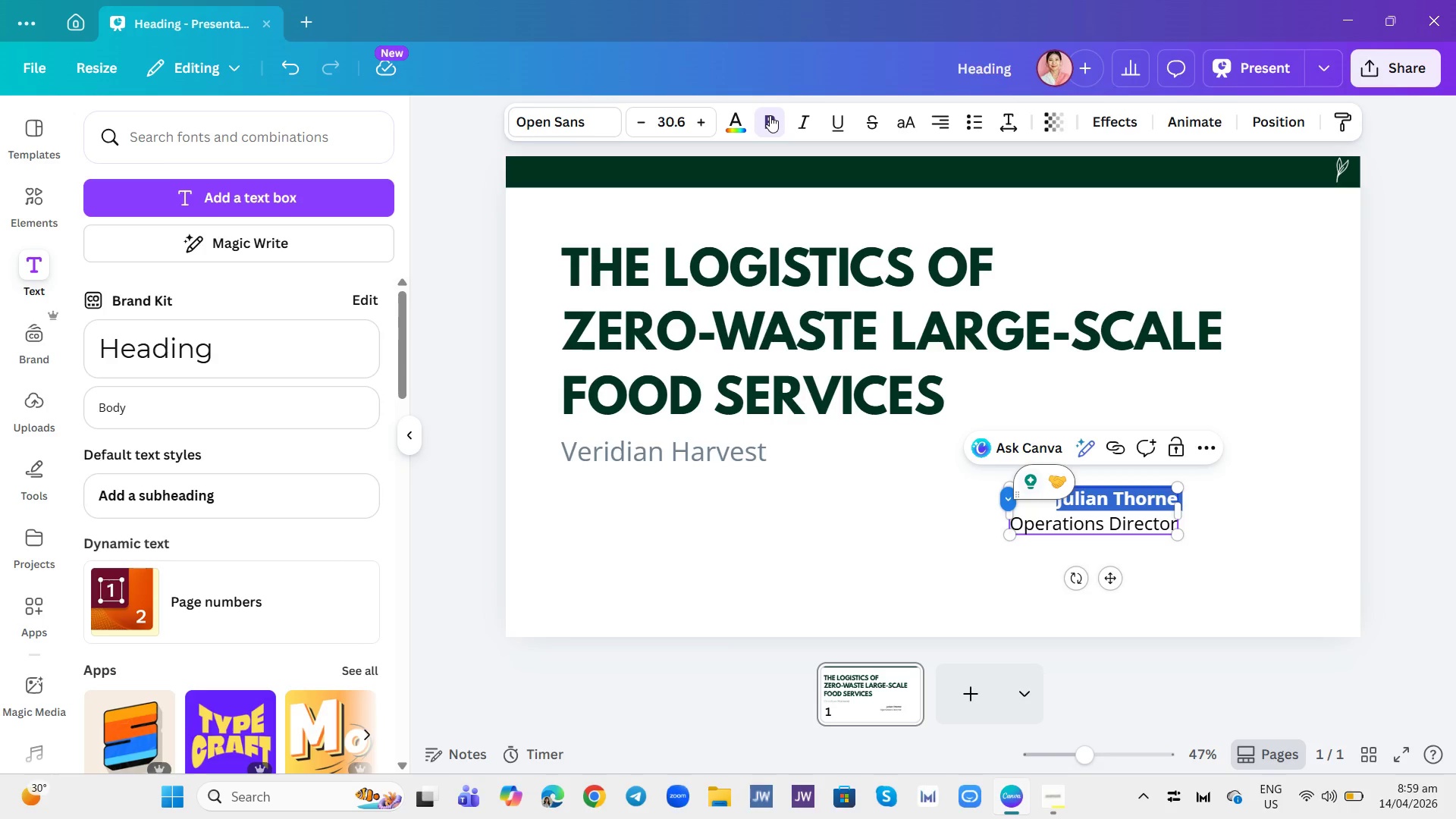 
left_click([88, 388])
 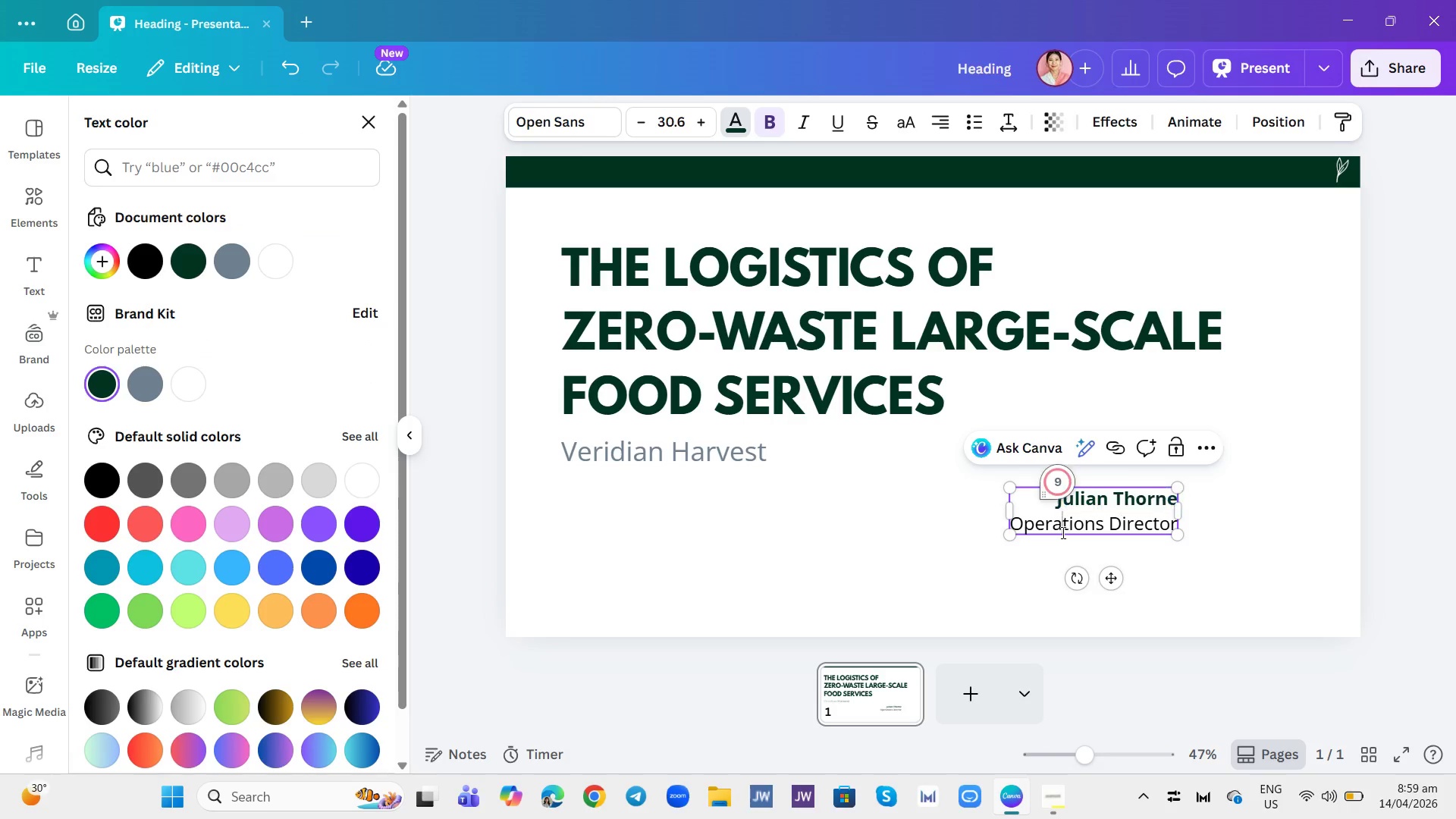 
double_click([1062, 530])
 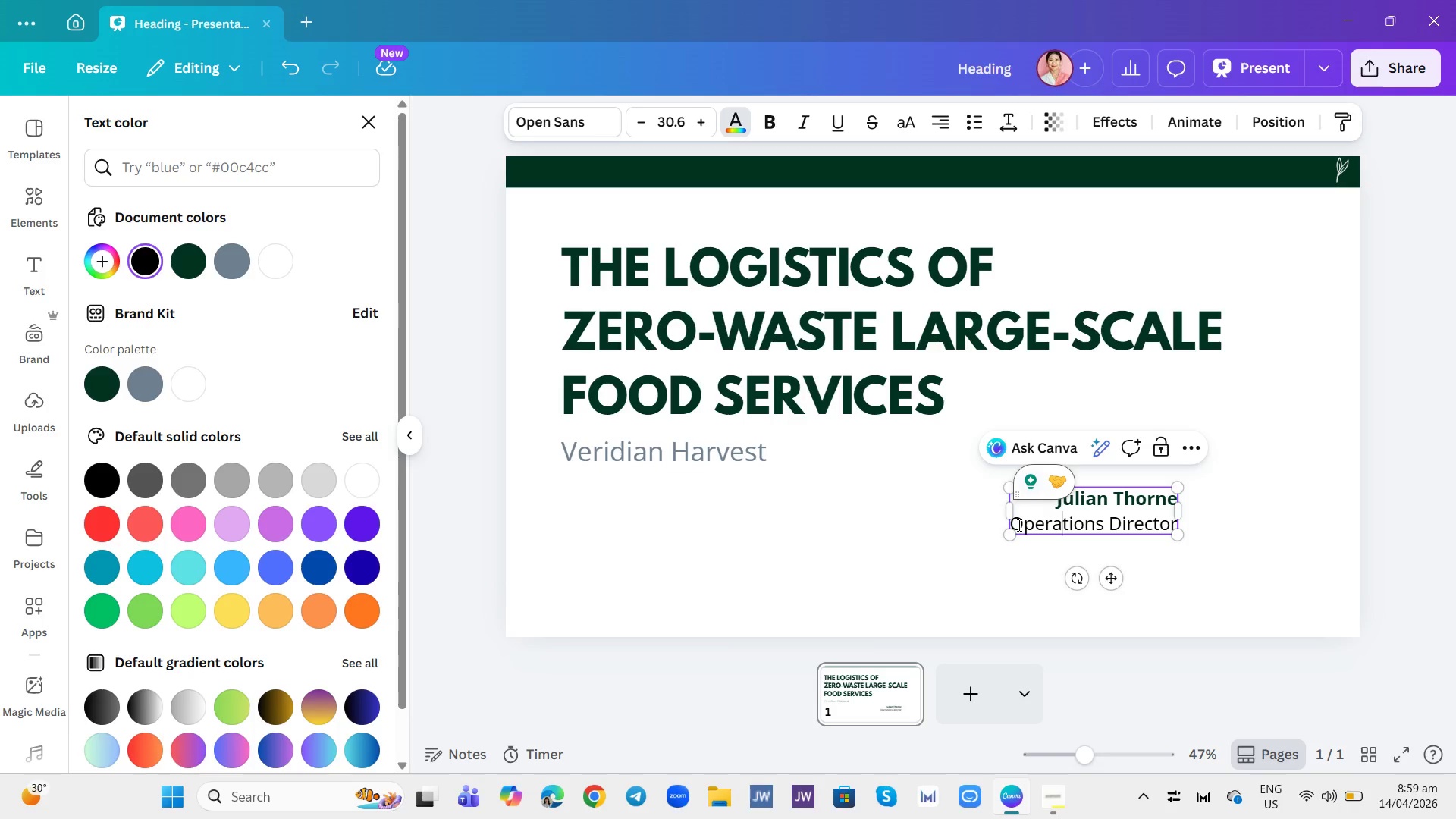 
double_click([1015, 526])
 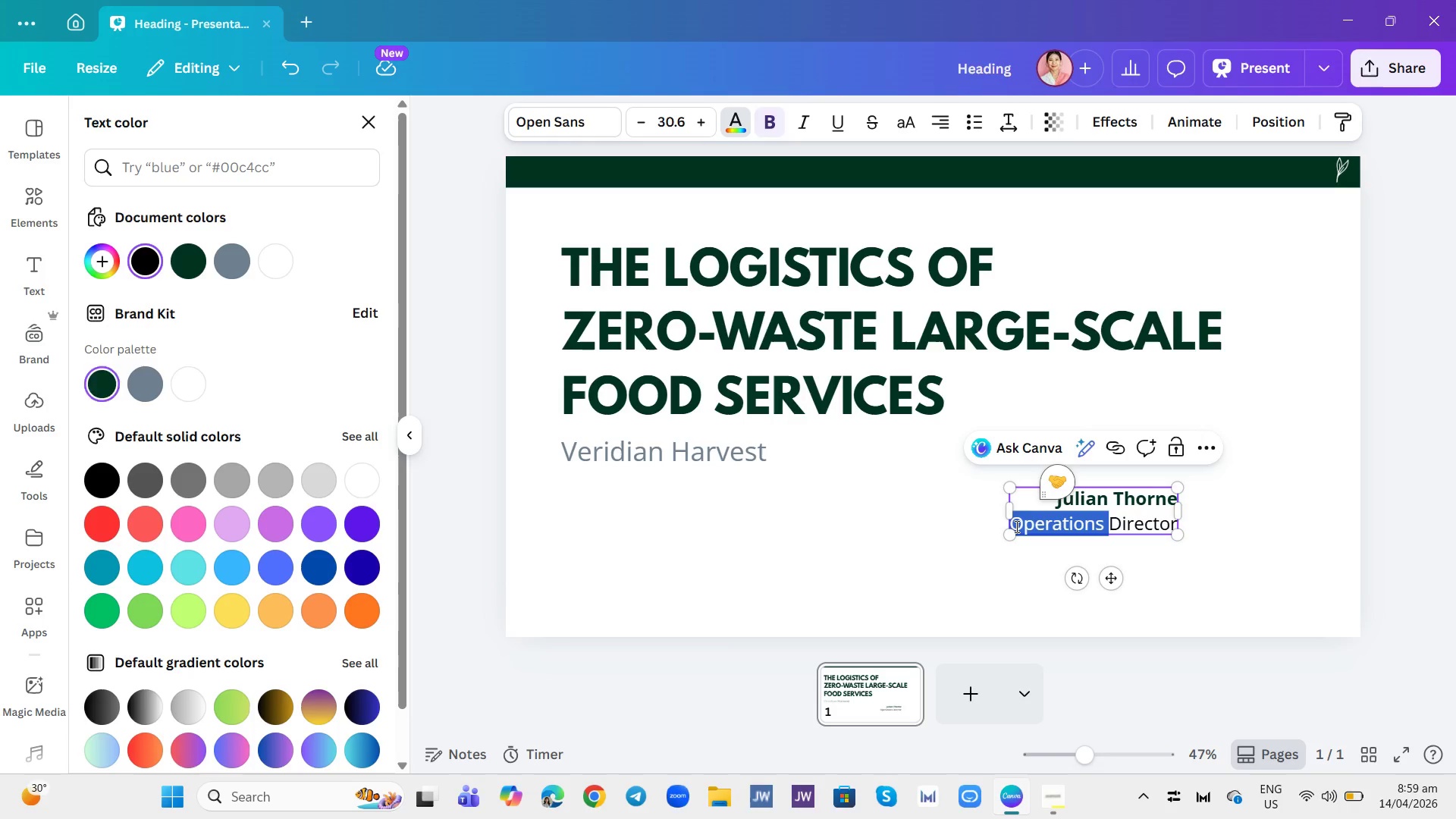 
triple_click([1015, 526])
 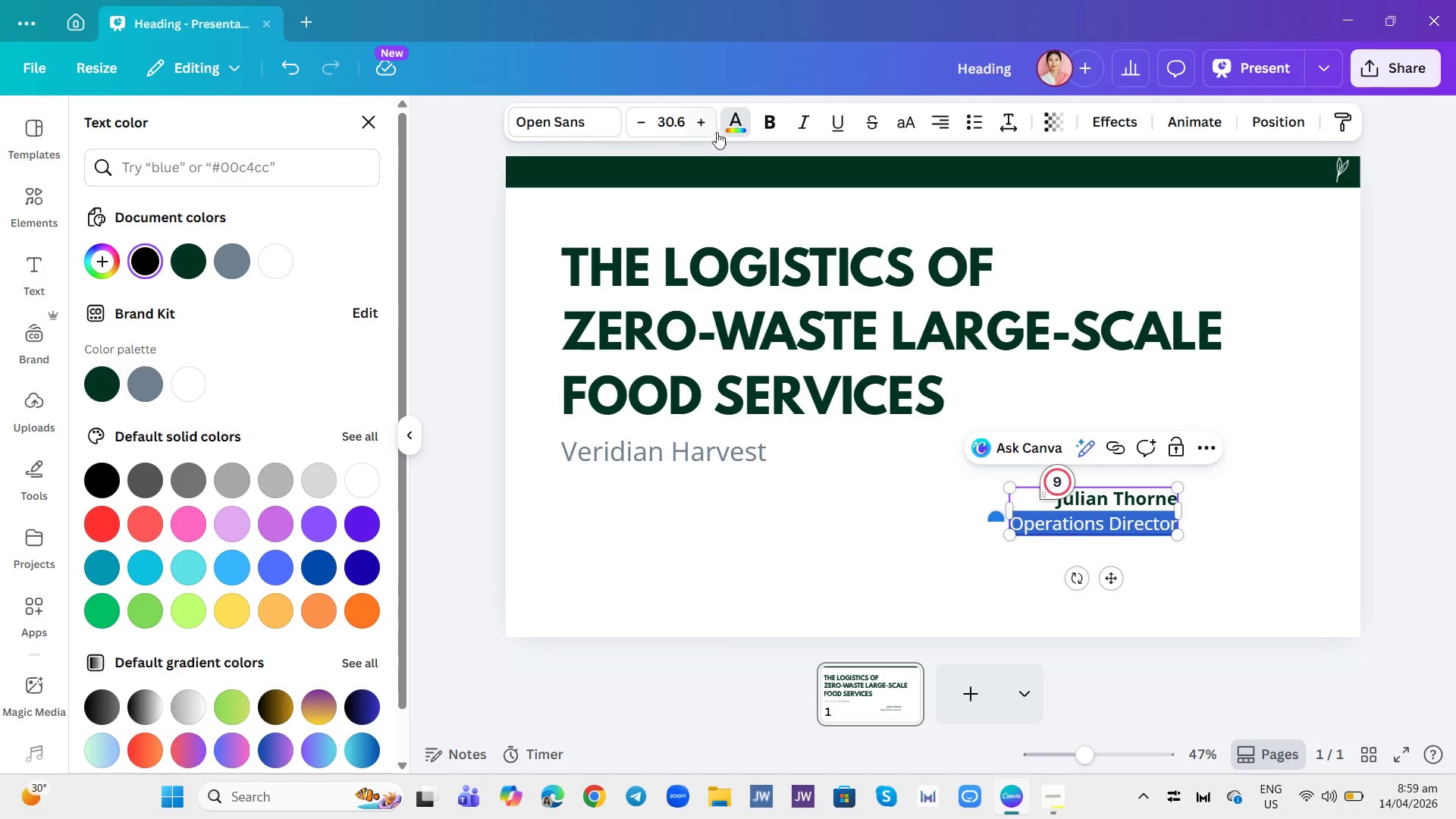 
left_click([745, 130])
 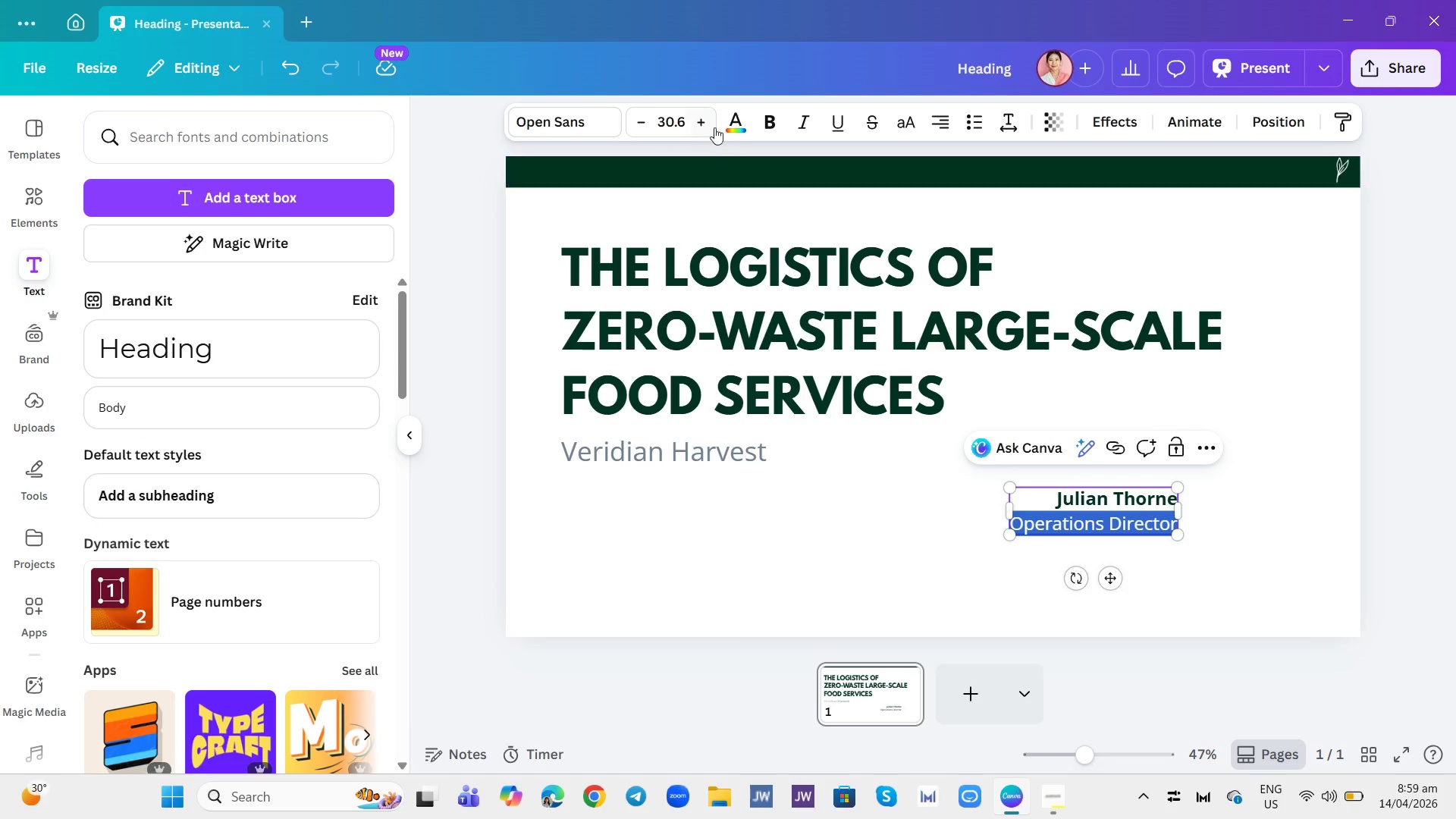 
left_click([743, 109])
 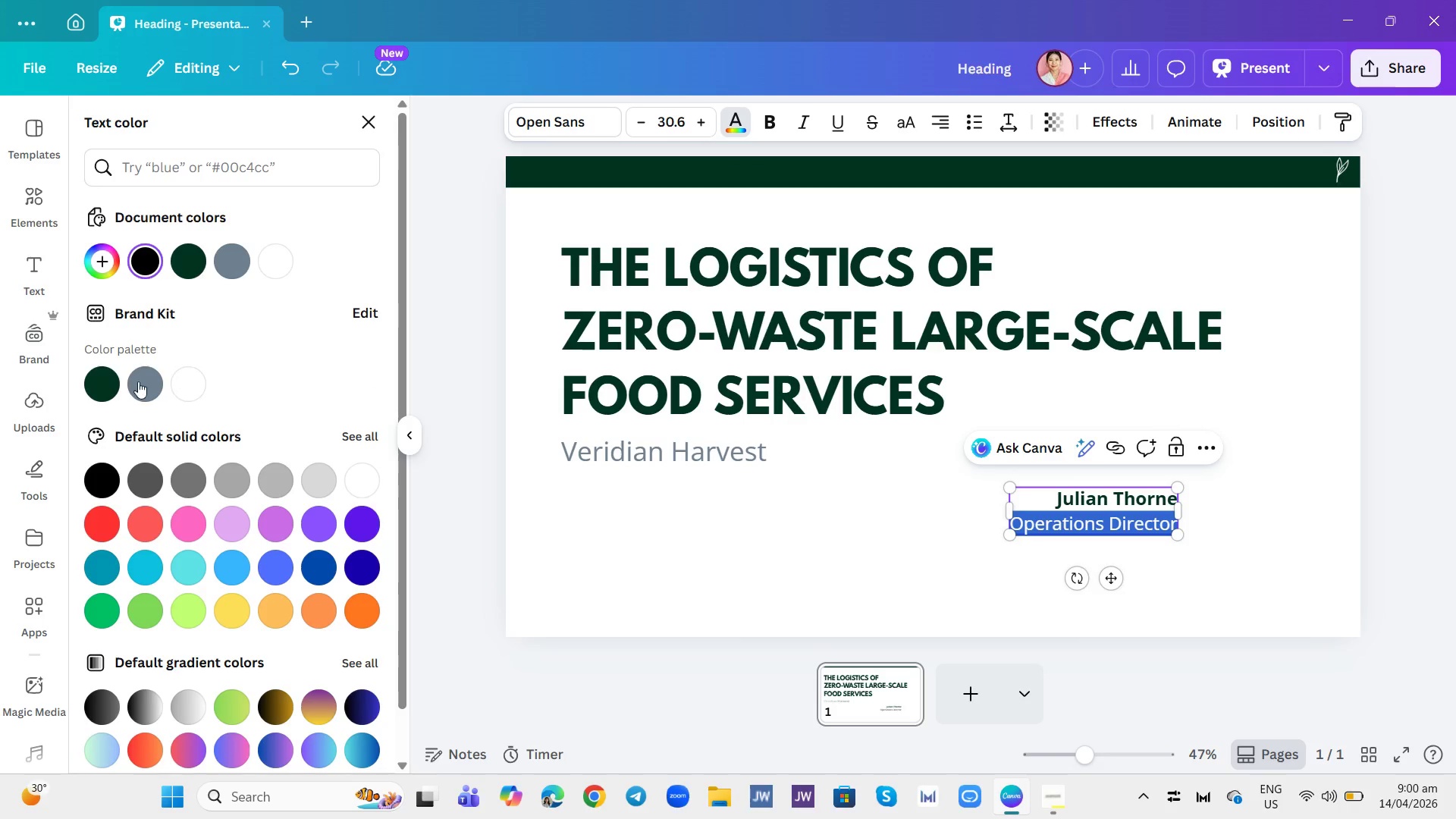 
left_click([137, 382])
 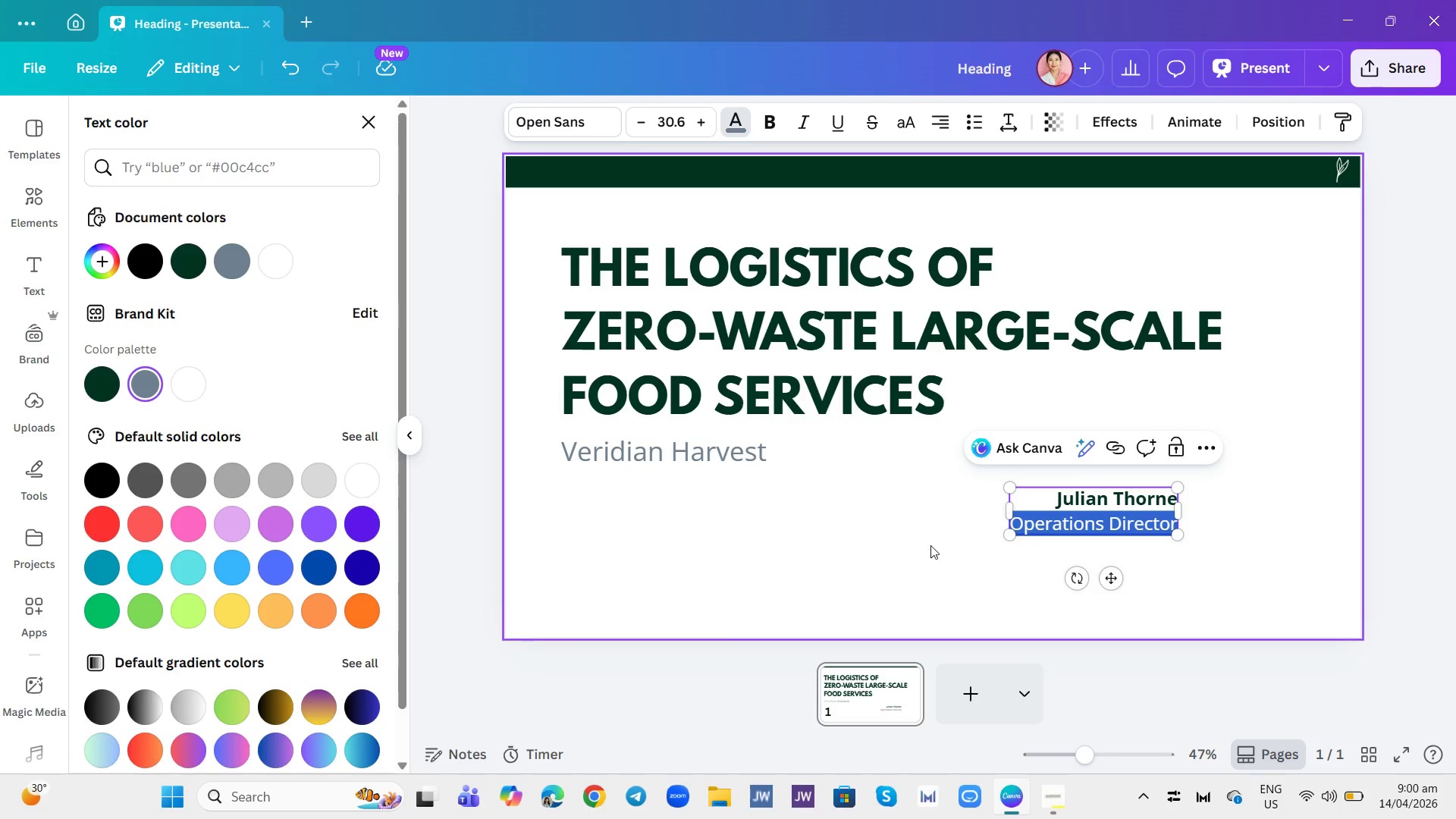 
left_click([944, 545])
 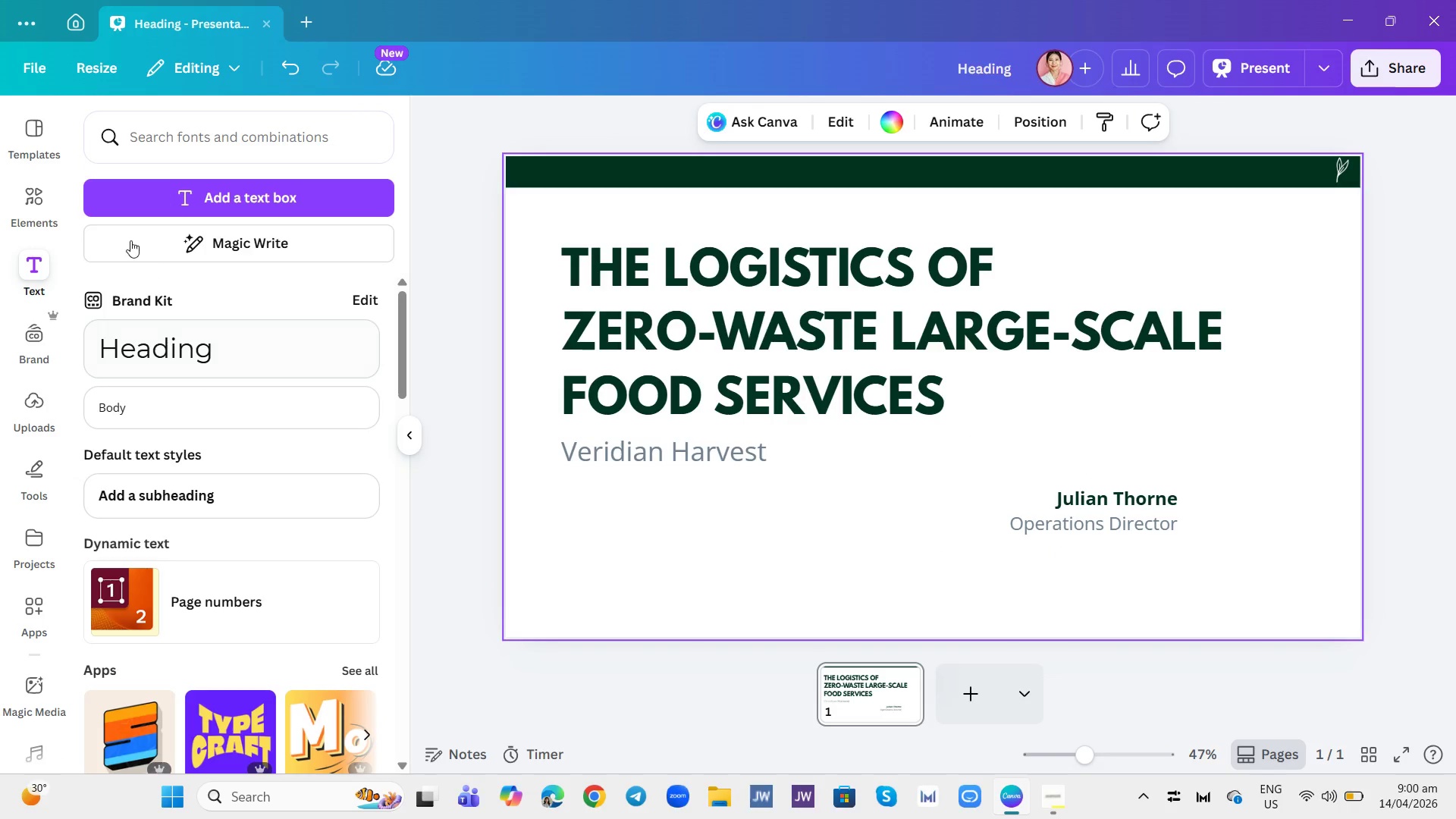 
left_click([29, 206])
 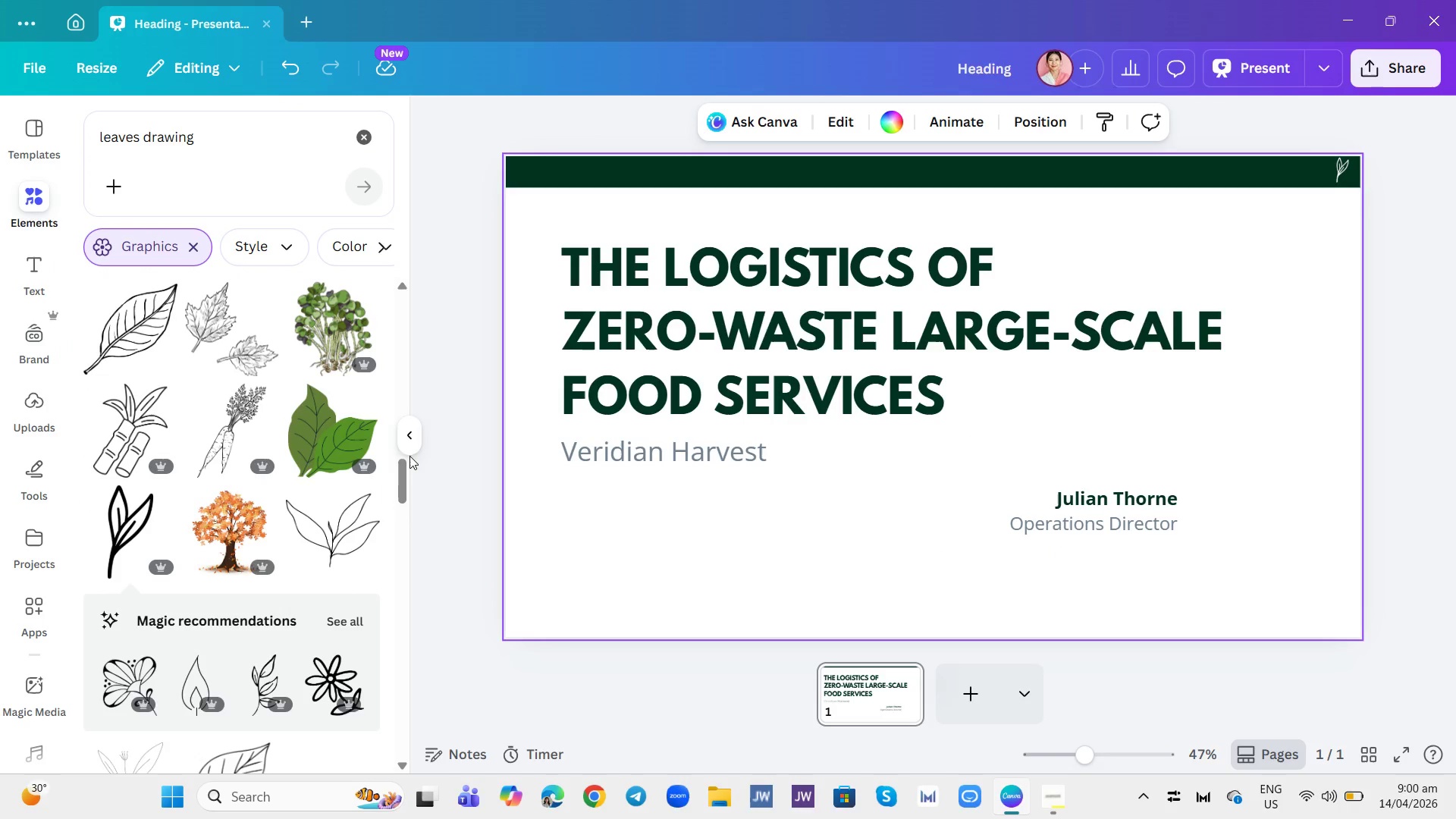 
left_click_drag(start_coordinate=[400, 485], to_coordinate=[370, 464])
 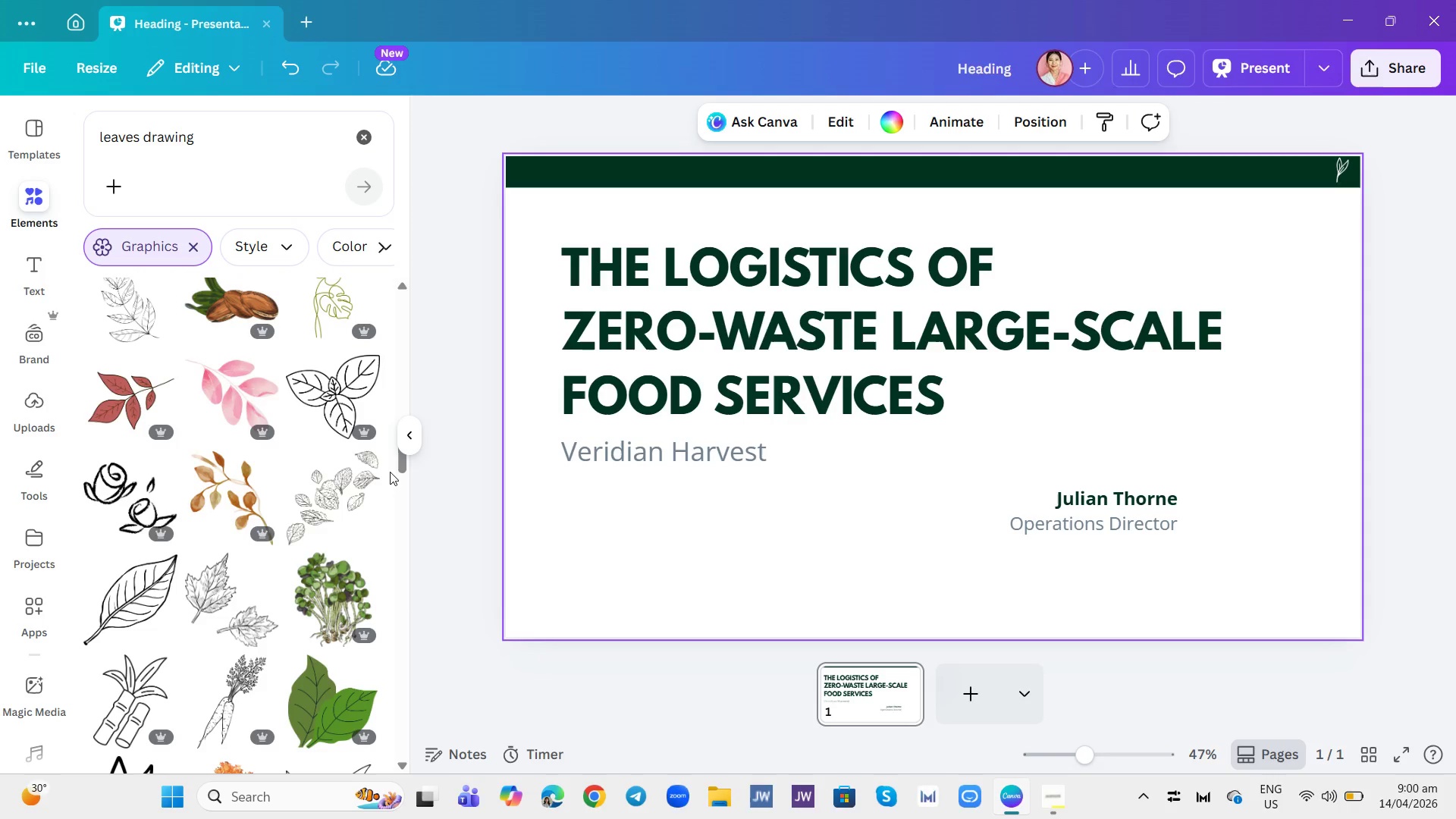 
left_click_drag(start_coordinate=[398, 466], to_coordinate=[380, 579])
 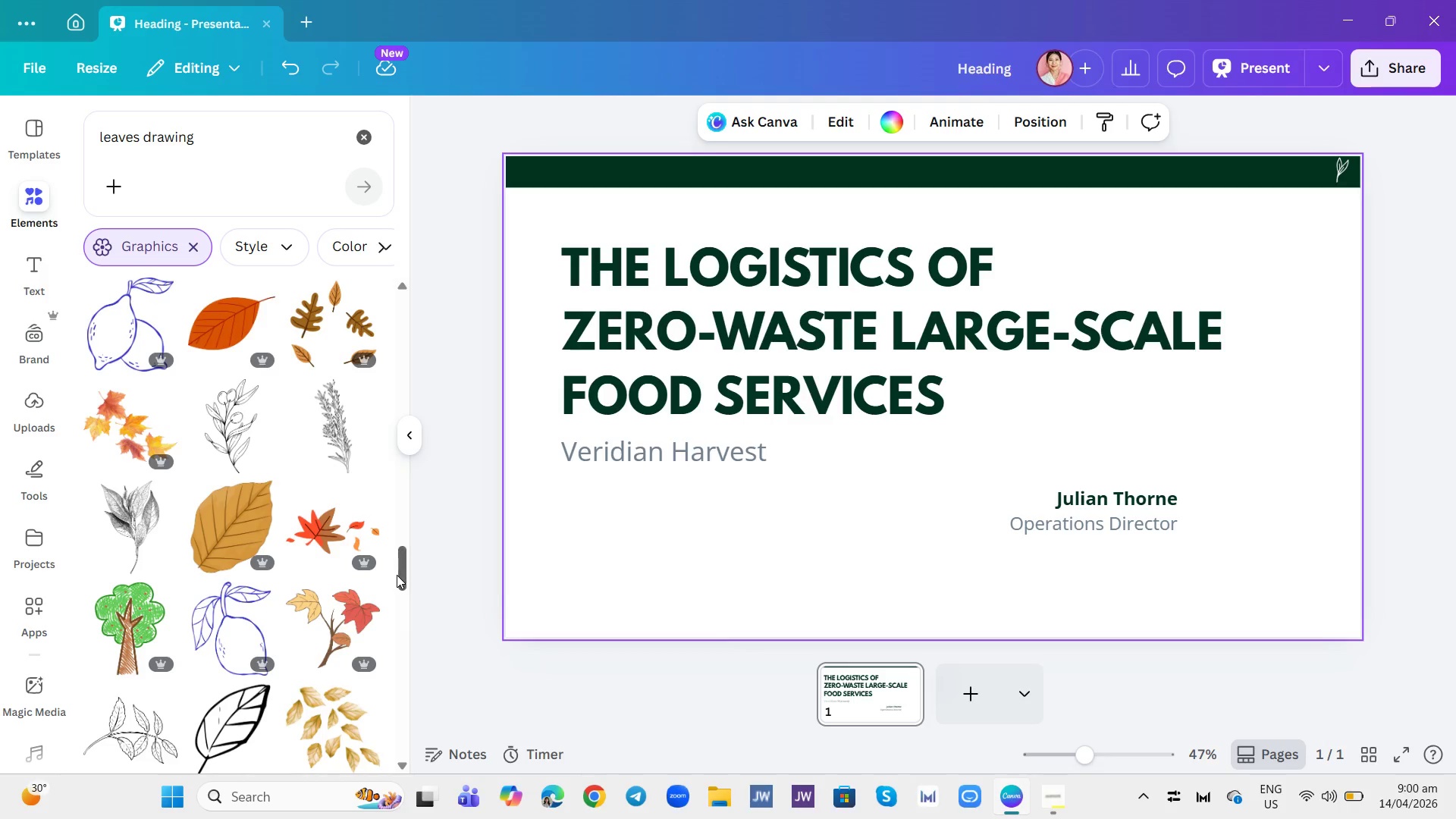 
left_click_drag(start_coordinate=[400, 575], to_coordinate=[404, 641])
 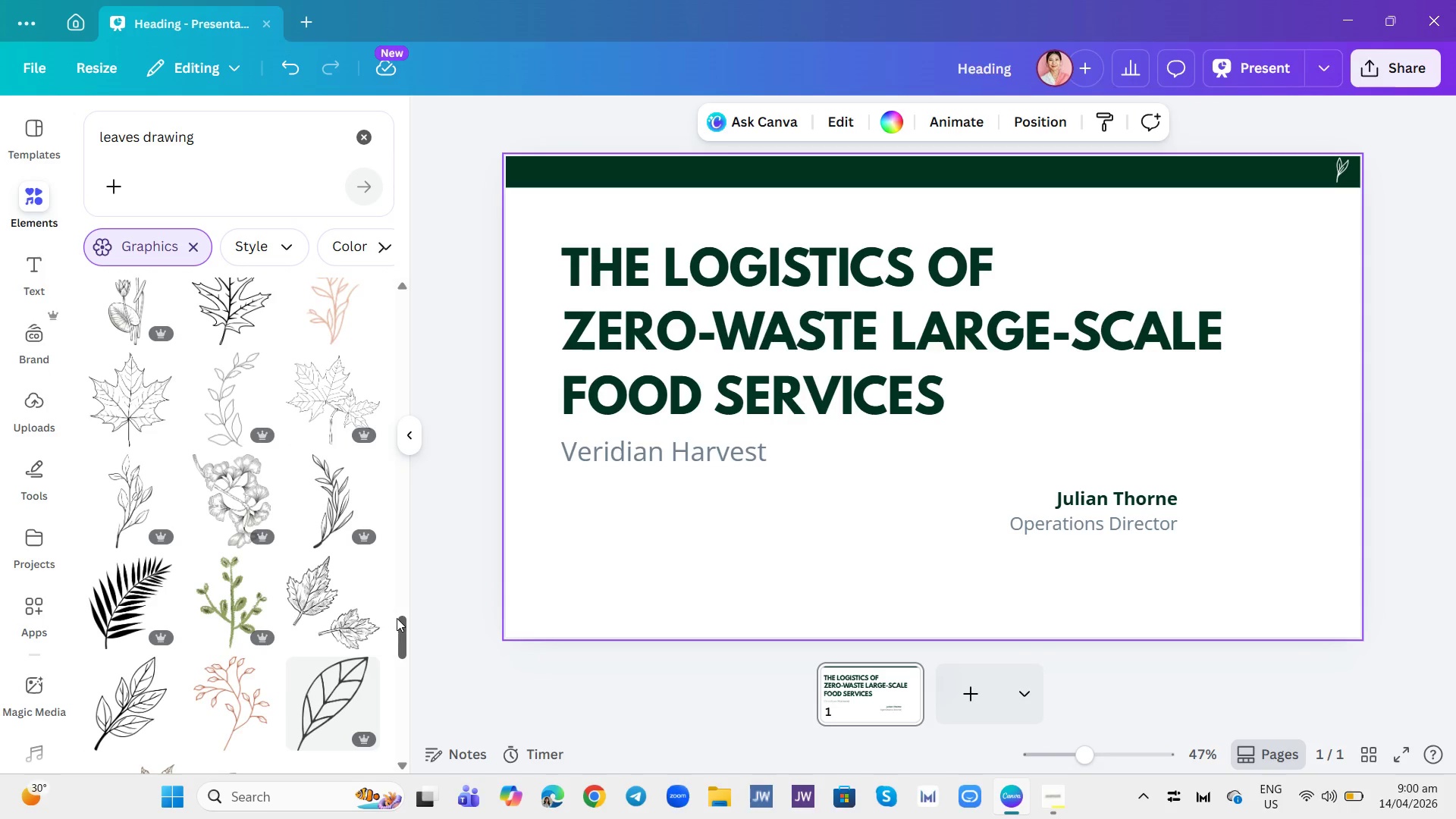 
left_click_drag(start_coordinate=[403, 630], to_coordinate=[402, 624])
 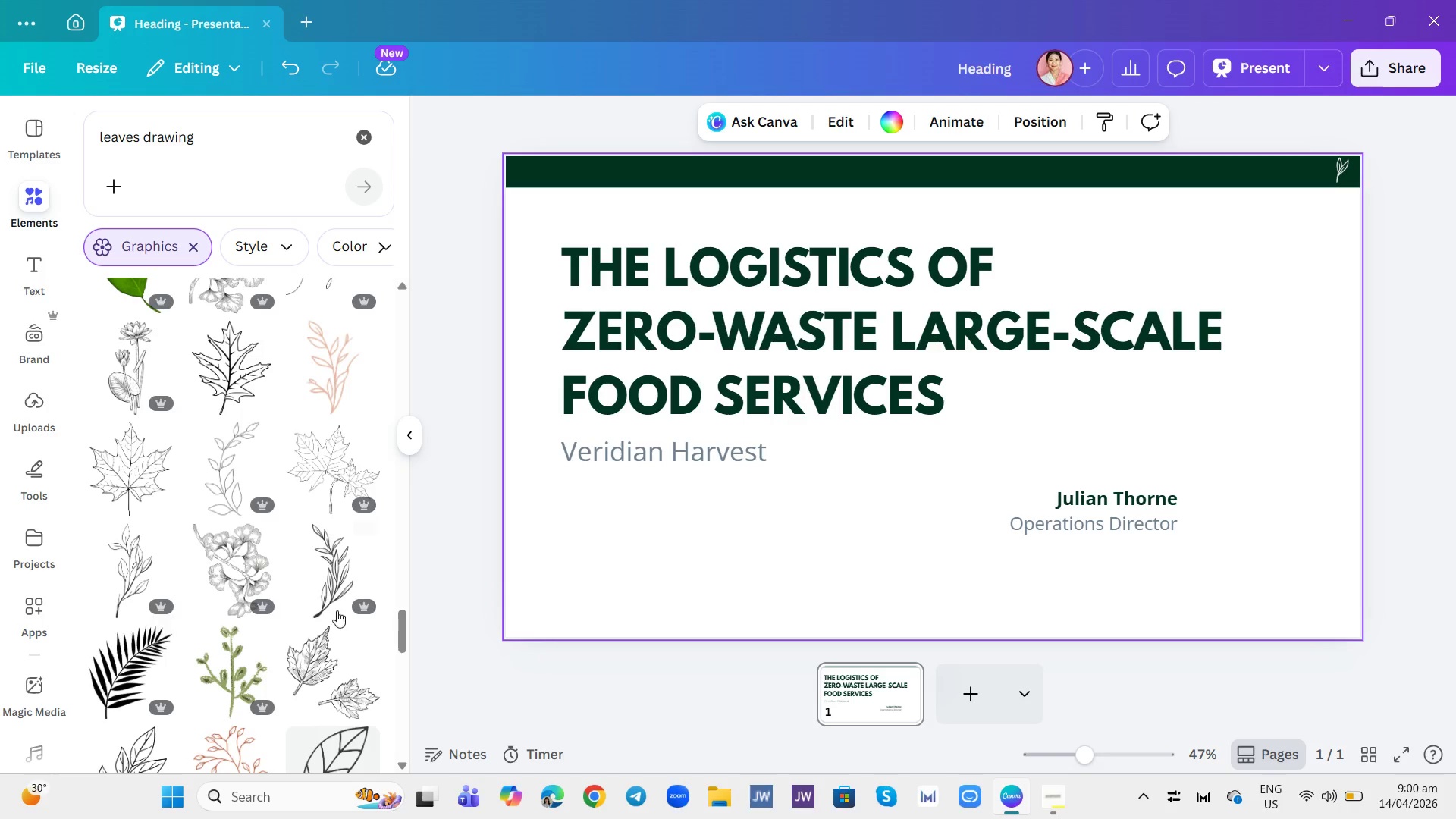 
left_click_drag(start_coordinate=[402, 620], to_coordinate=[391, 620])
 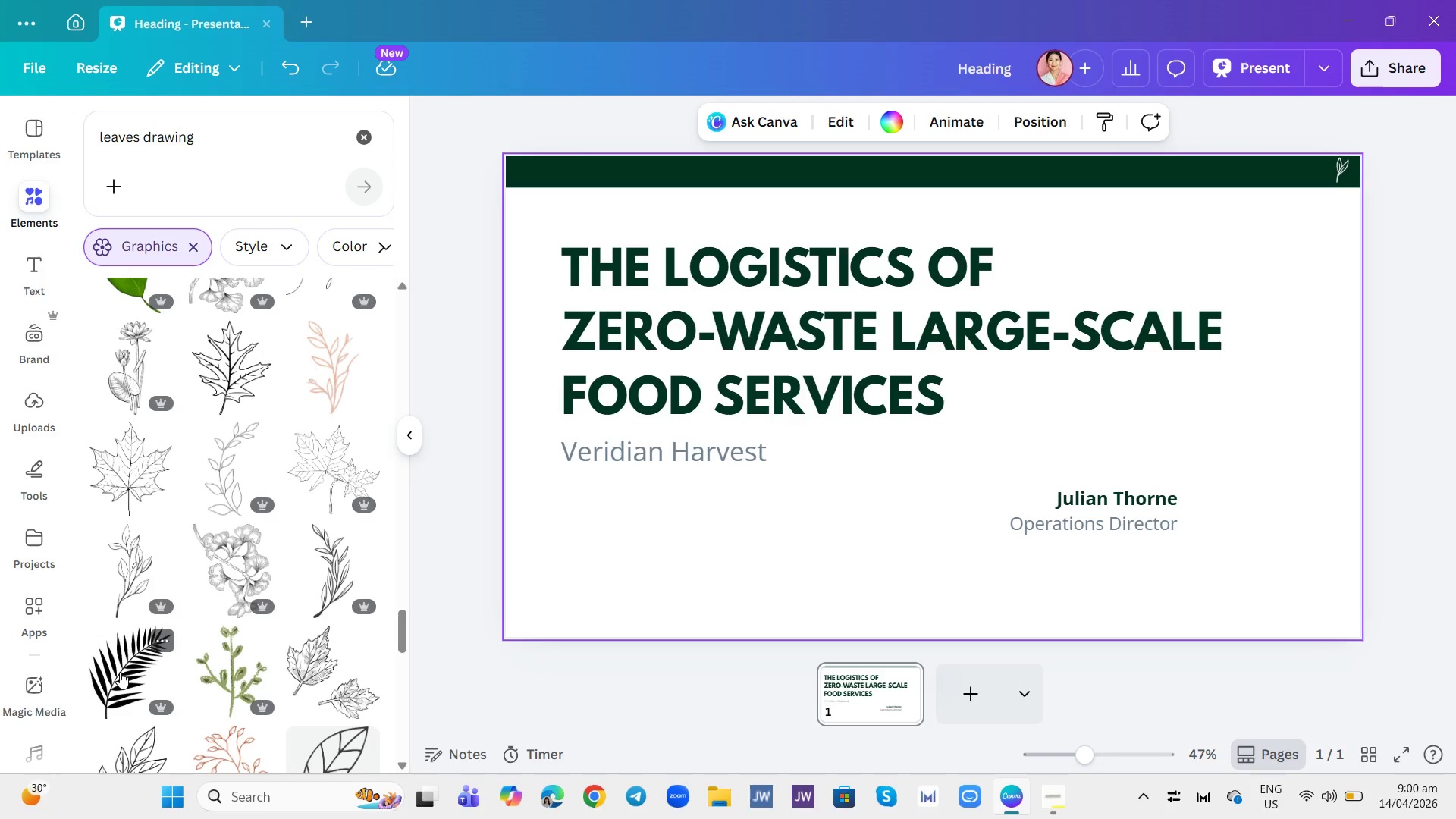 
left_click([120, 672])
 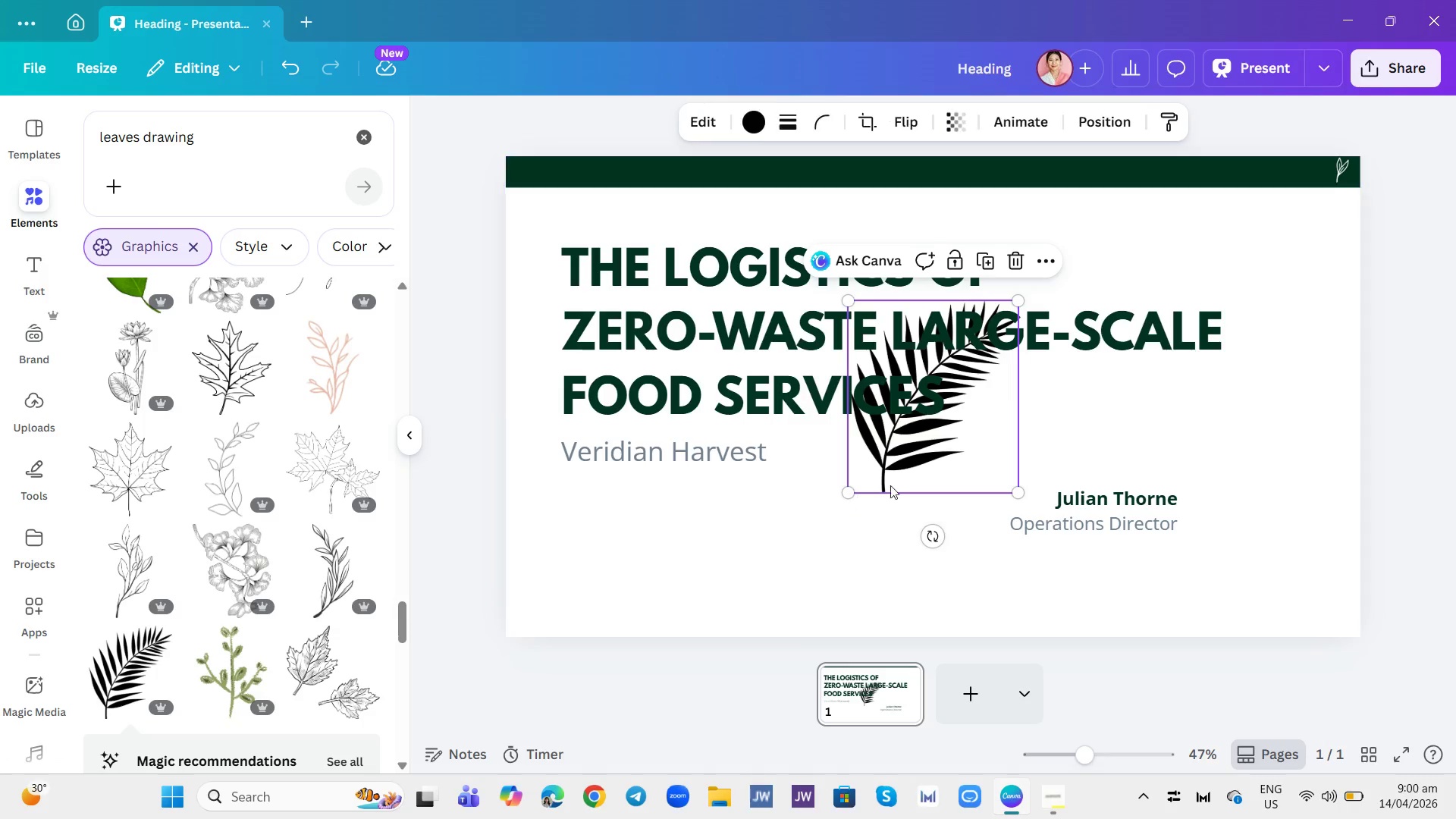 
left_click_drag(start_coordinate=[922, 455], to_coordinate=[1303, 598])
 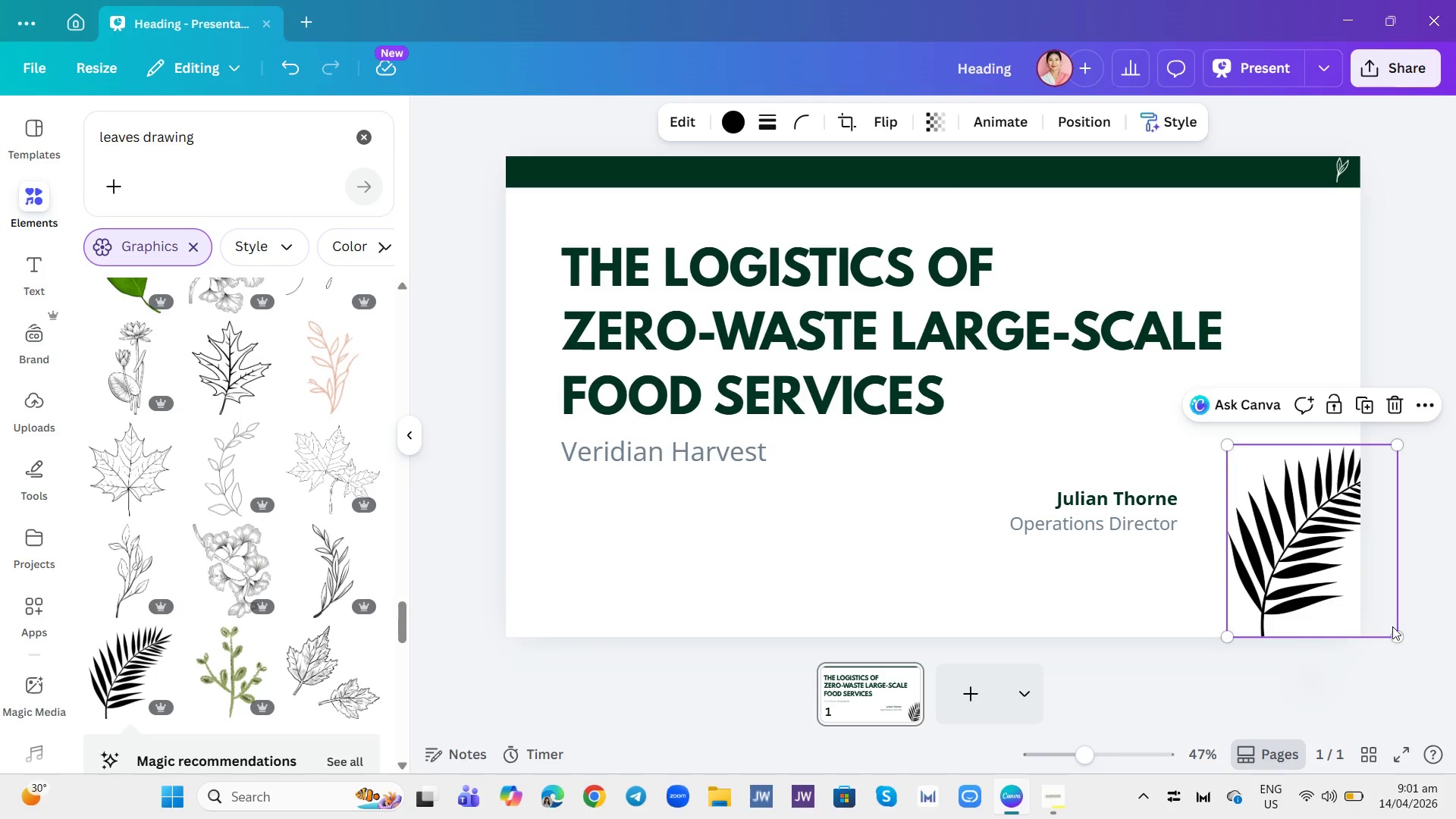 
left_click_drag(start_coordinate=[1395, 635], to_coordinate=[1351, 601])
 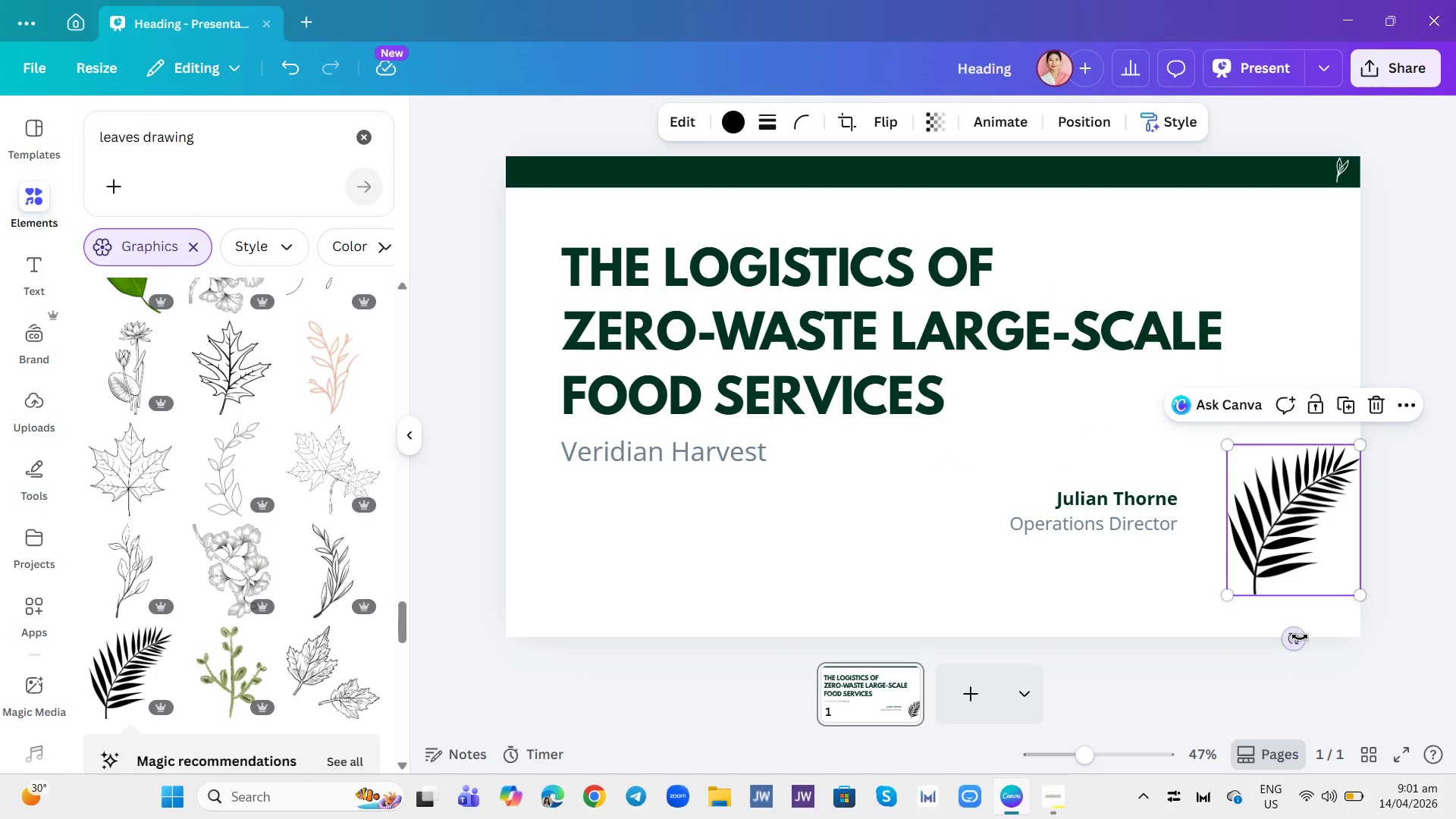 
left_click_drag(start_coordinate=[1293, 641], to_coordinate=[1329, 604])
 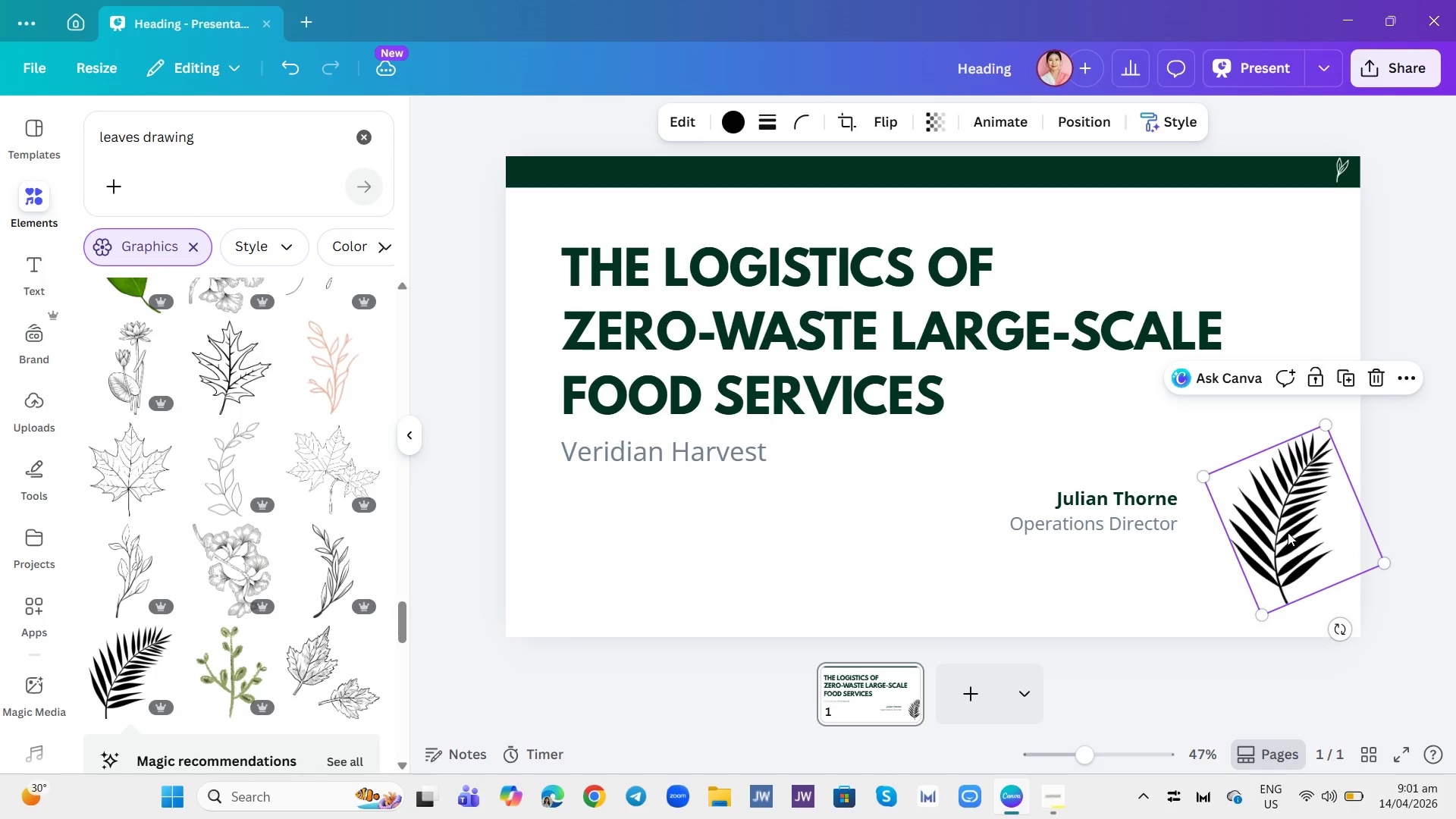 
left_click_drag(start_coordinate=[1288, 532], to_coordinate=[1311, 563])
 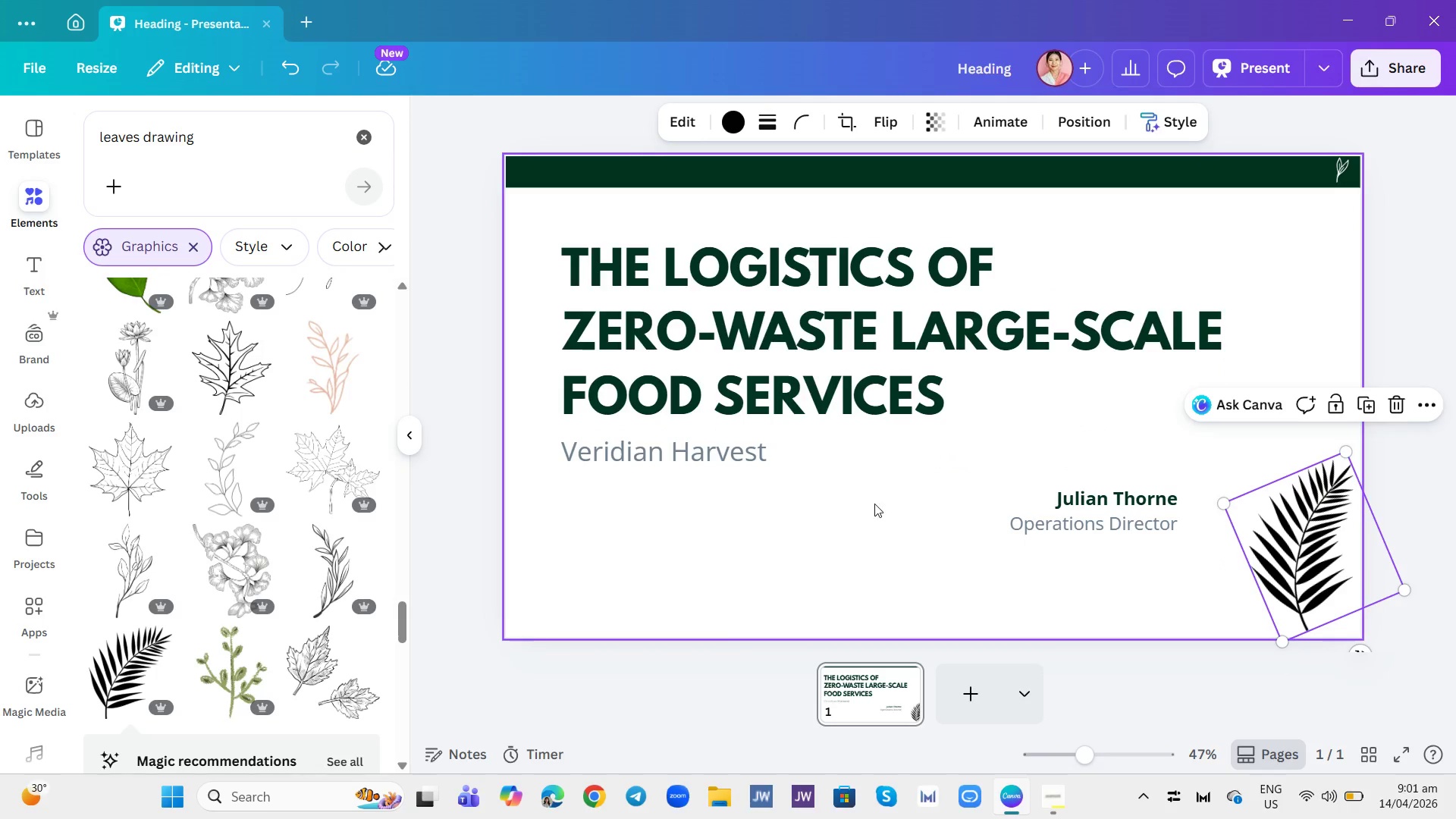 
scroll: coordinate [209, 509], scroll_direction: up, amount: 2.0
 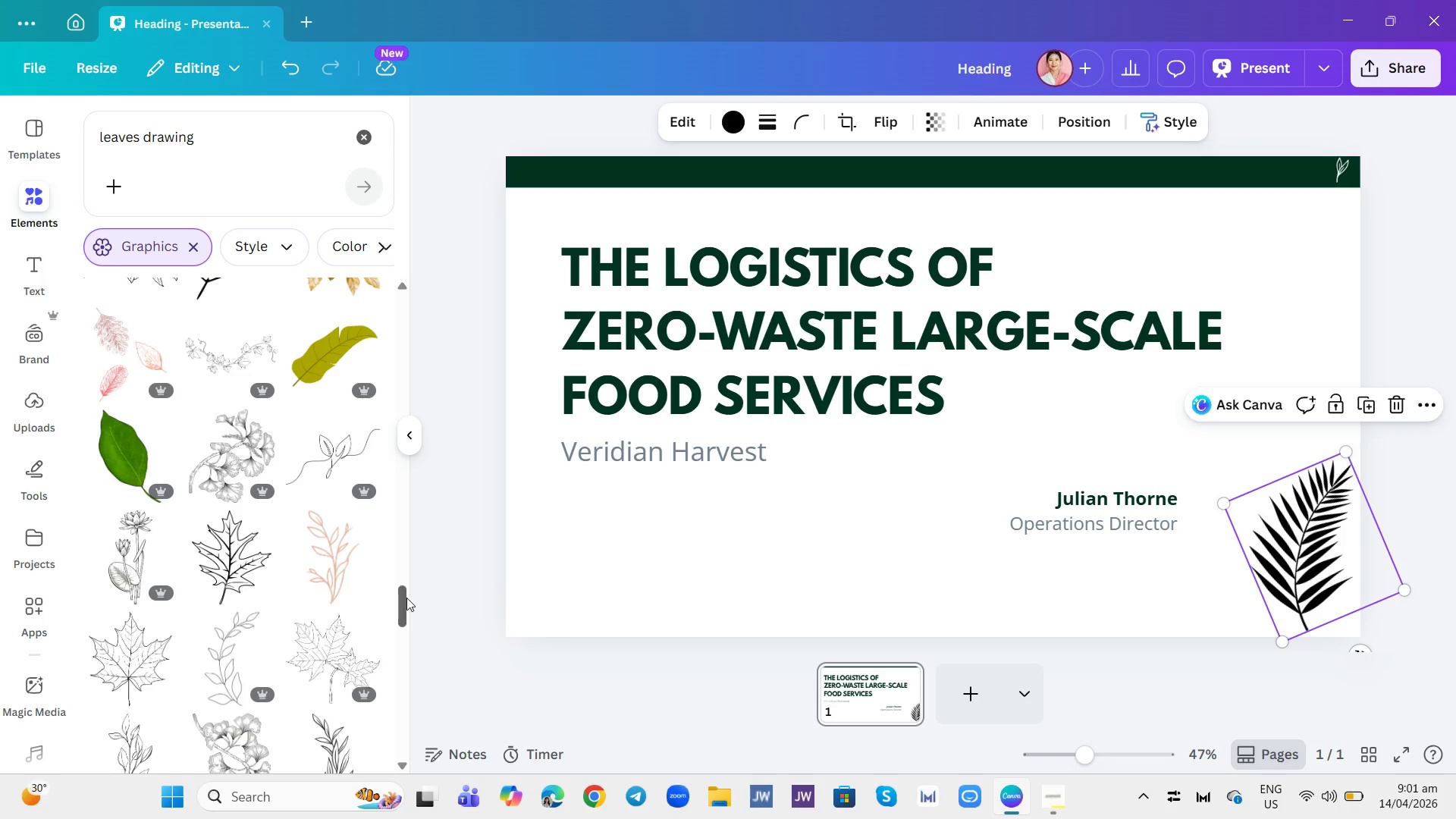 
left_click_drag(start_coordinate=[402, 598], to_coordinate=[369, 736])
 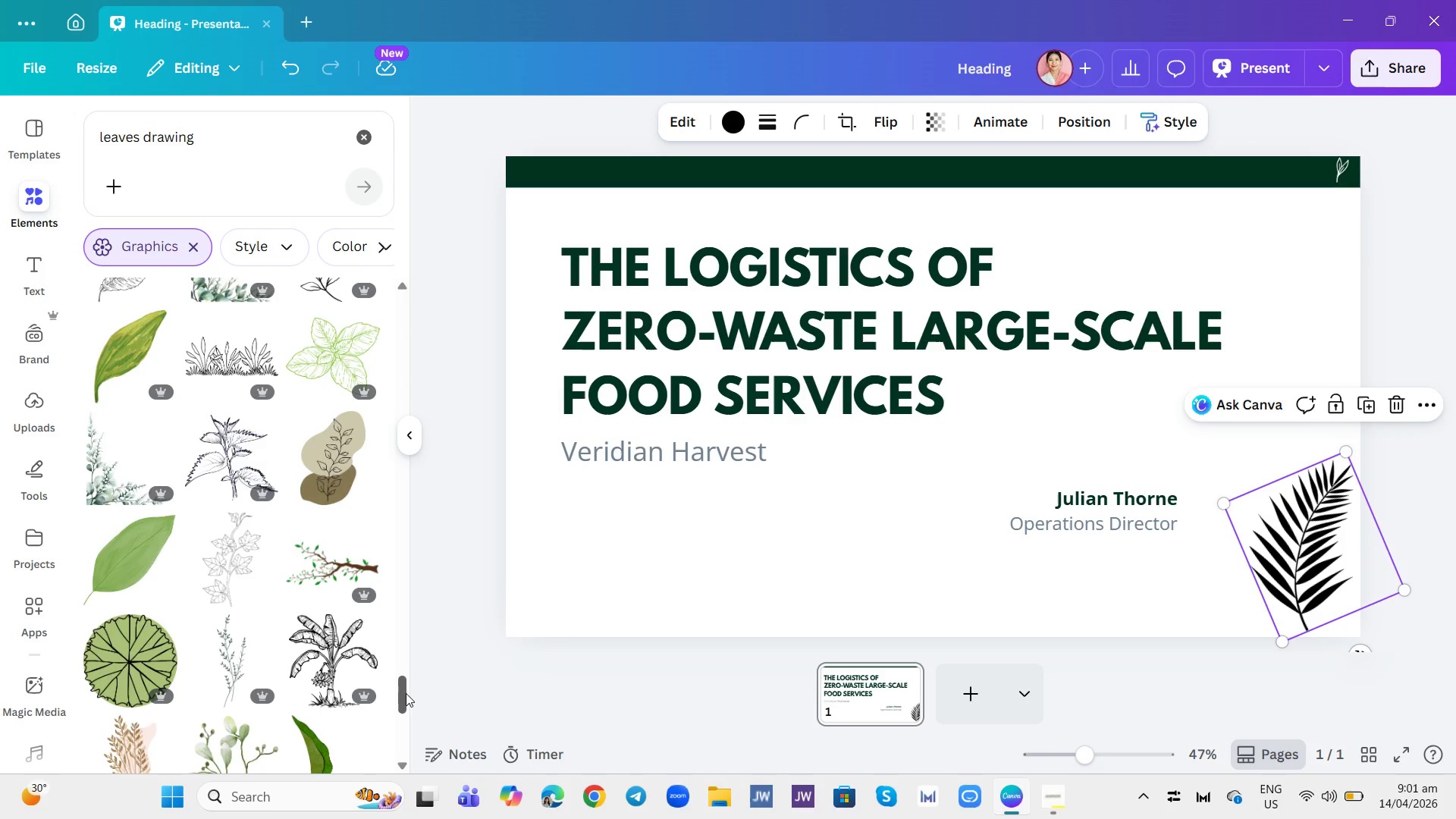 
left_click_drag(start_coordinate=[404, 692], to_coordinate=[418, 317])
 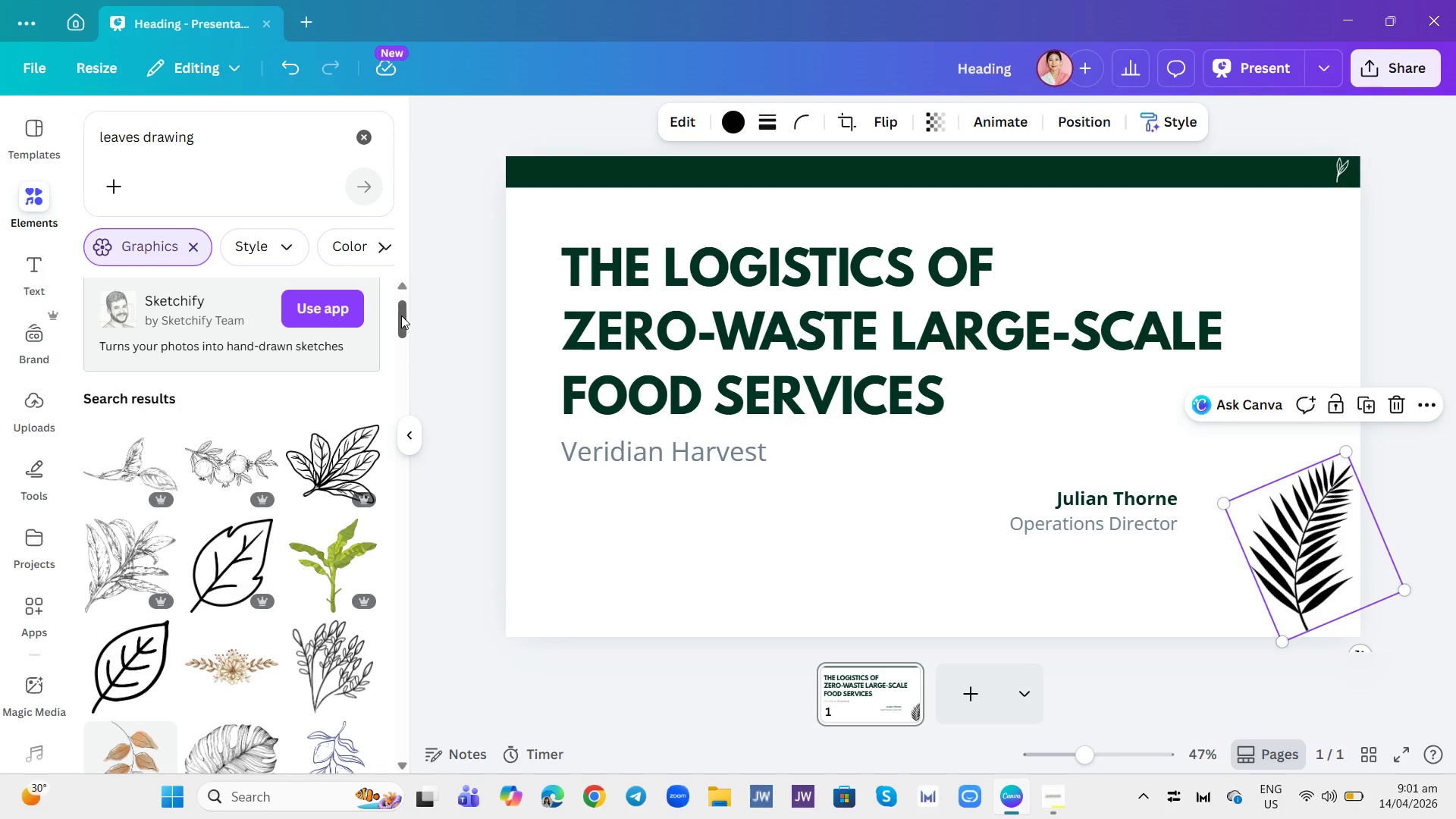 
left_click_drag(start_coordinate=[401, 315], to_coordinate=[413, 495])
 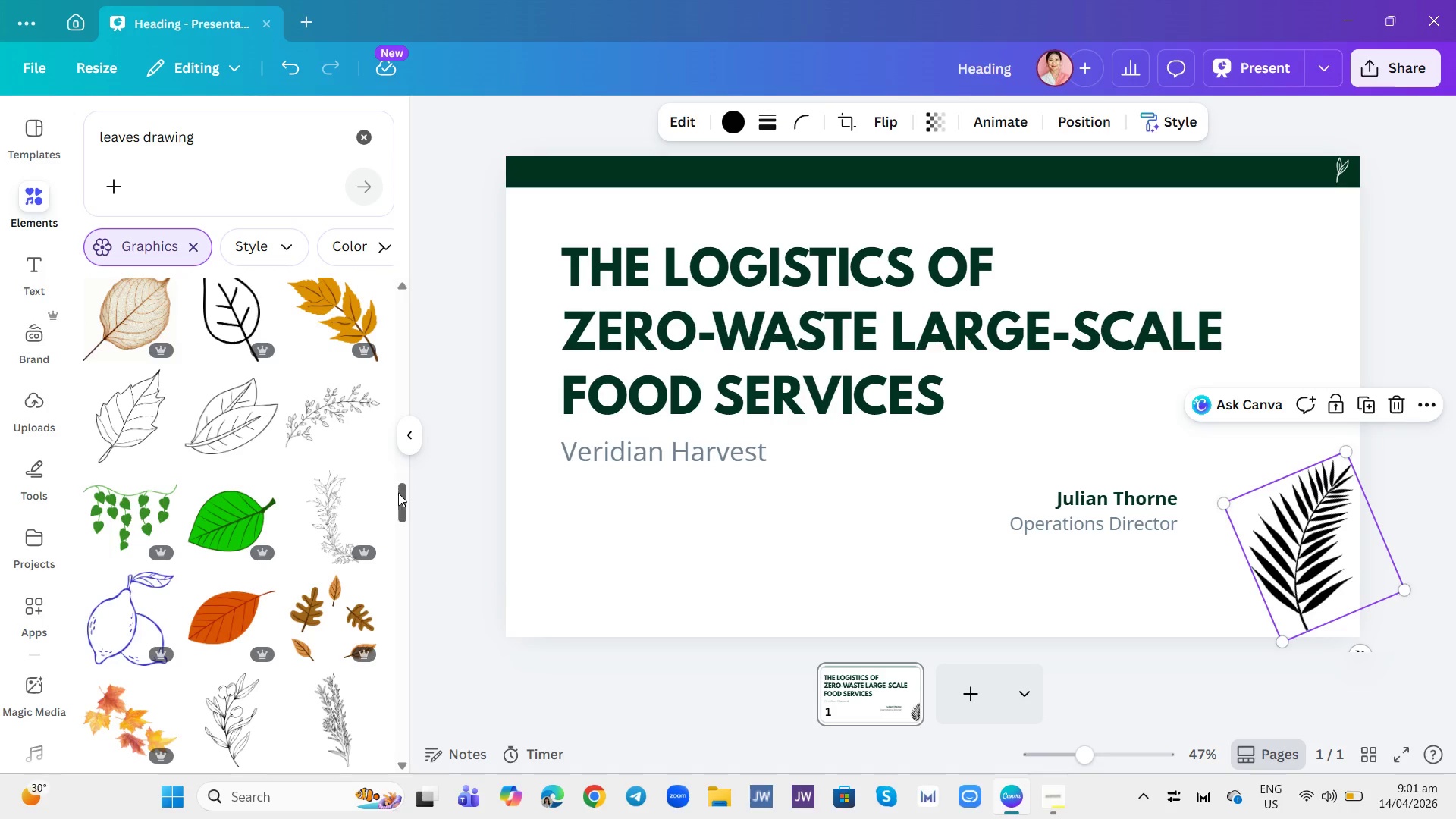 
left_click_drag(start_coordinate=[402, 496], to_coordinate=[396, 530])
 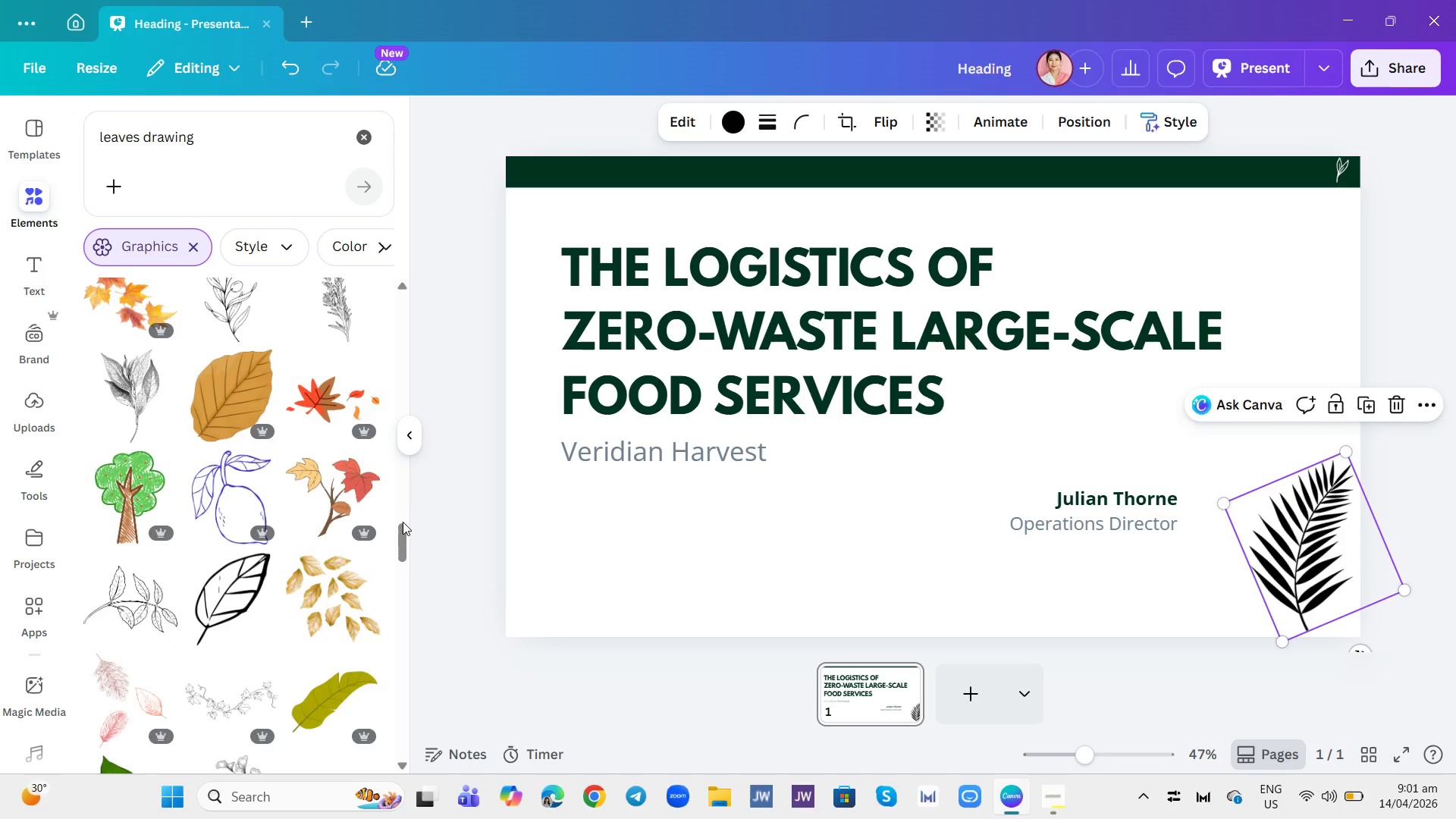 
left_click_drag(start_coordinate=[403, 522], to_coordinate=[395, 568])
 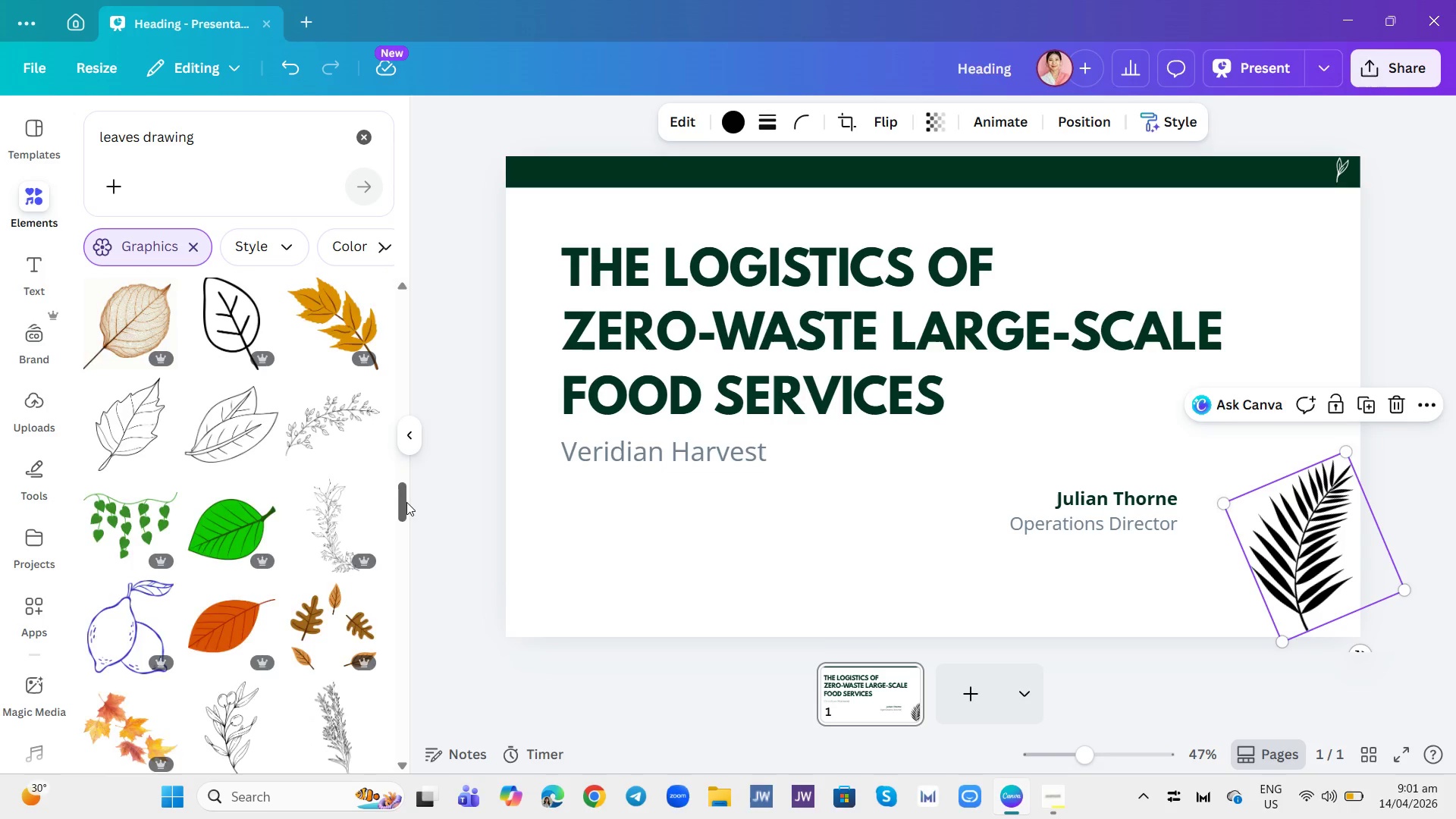 
left_click_drag(start_coordinate=[406, 502], to_coordinate=[394, 586])
 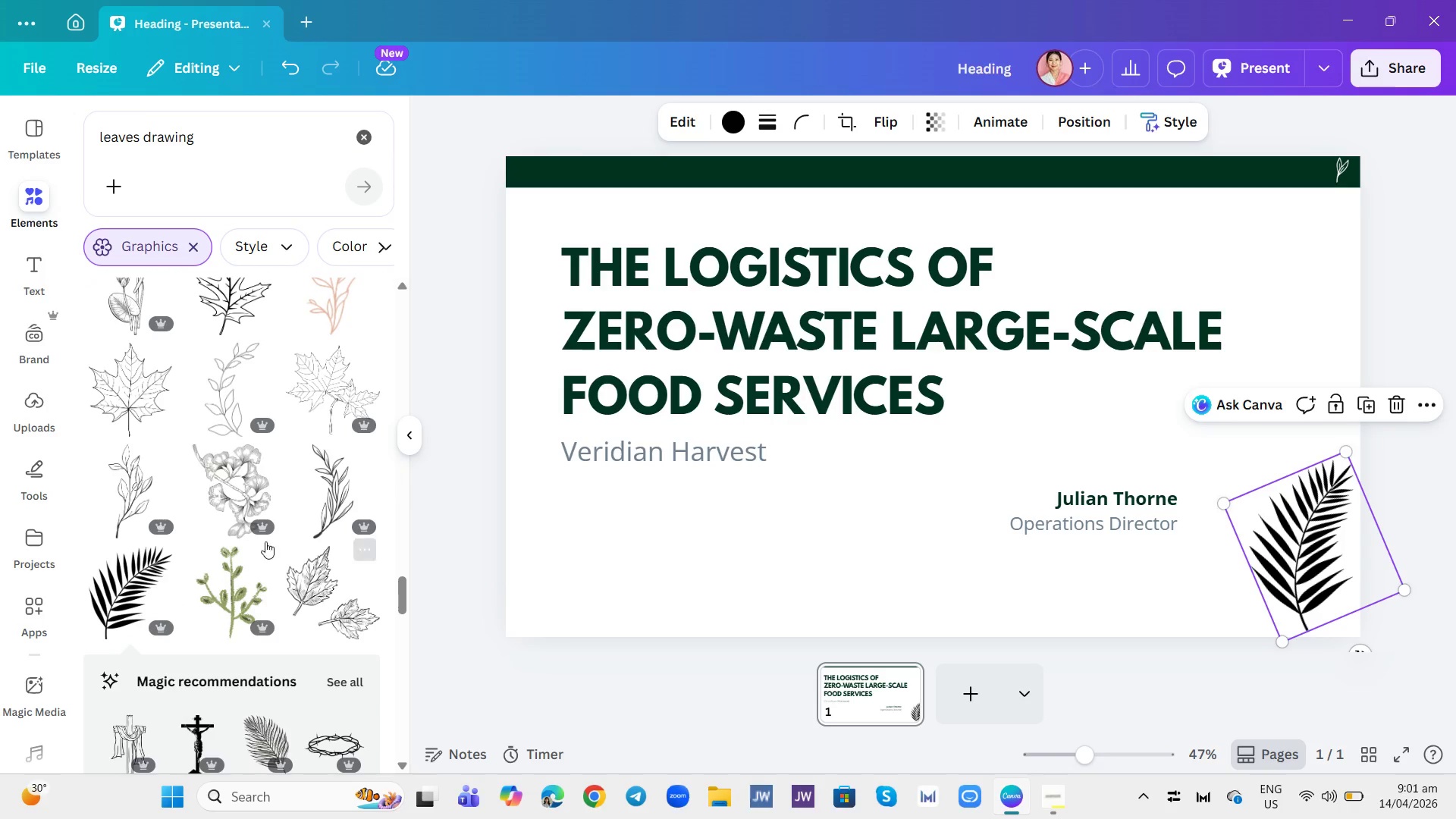 
scroll: coordinate [234, 525], scroll_direction: down, amount: 2.0
 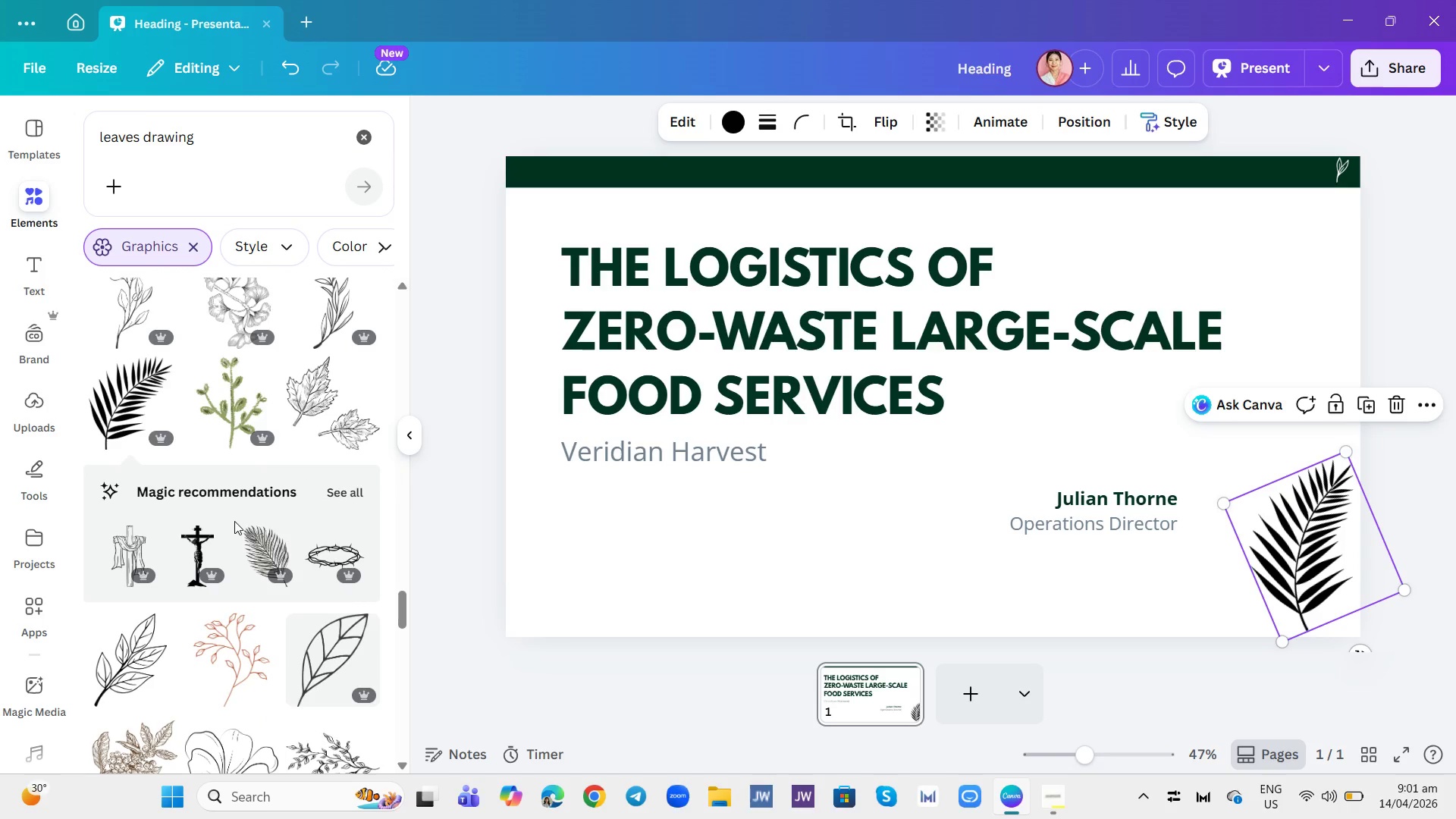 
scroll: coordinate [235, 521], scroll_direction: up, amount: 1.0
 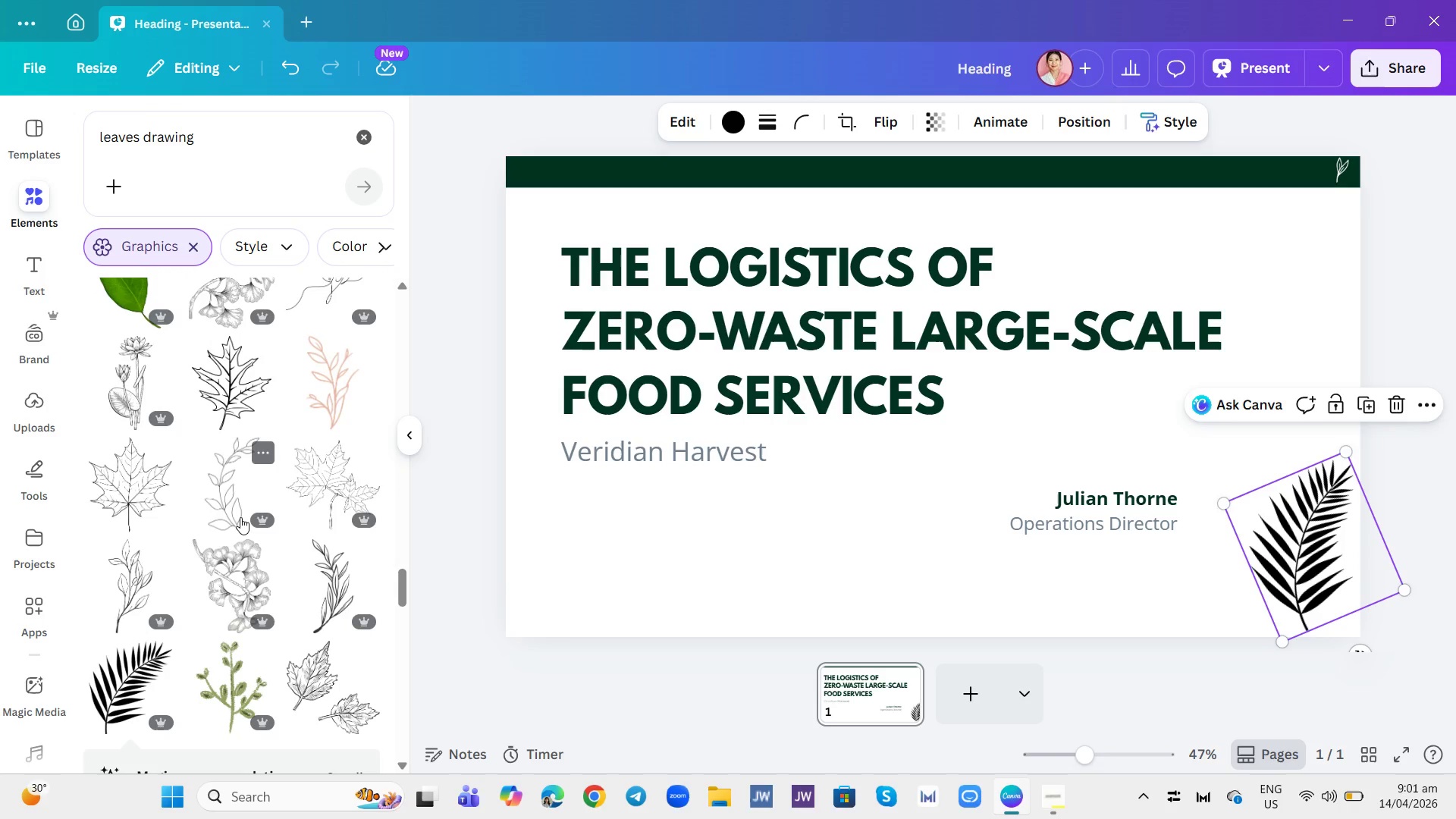 
left_click_drag(start_coordinate=[1322, 534], to_coordinate=[1302, 505])
 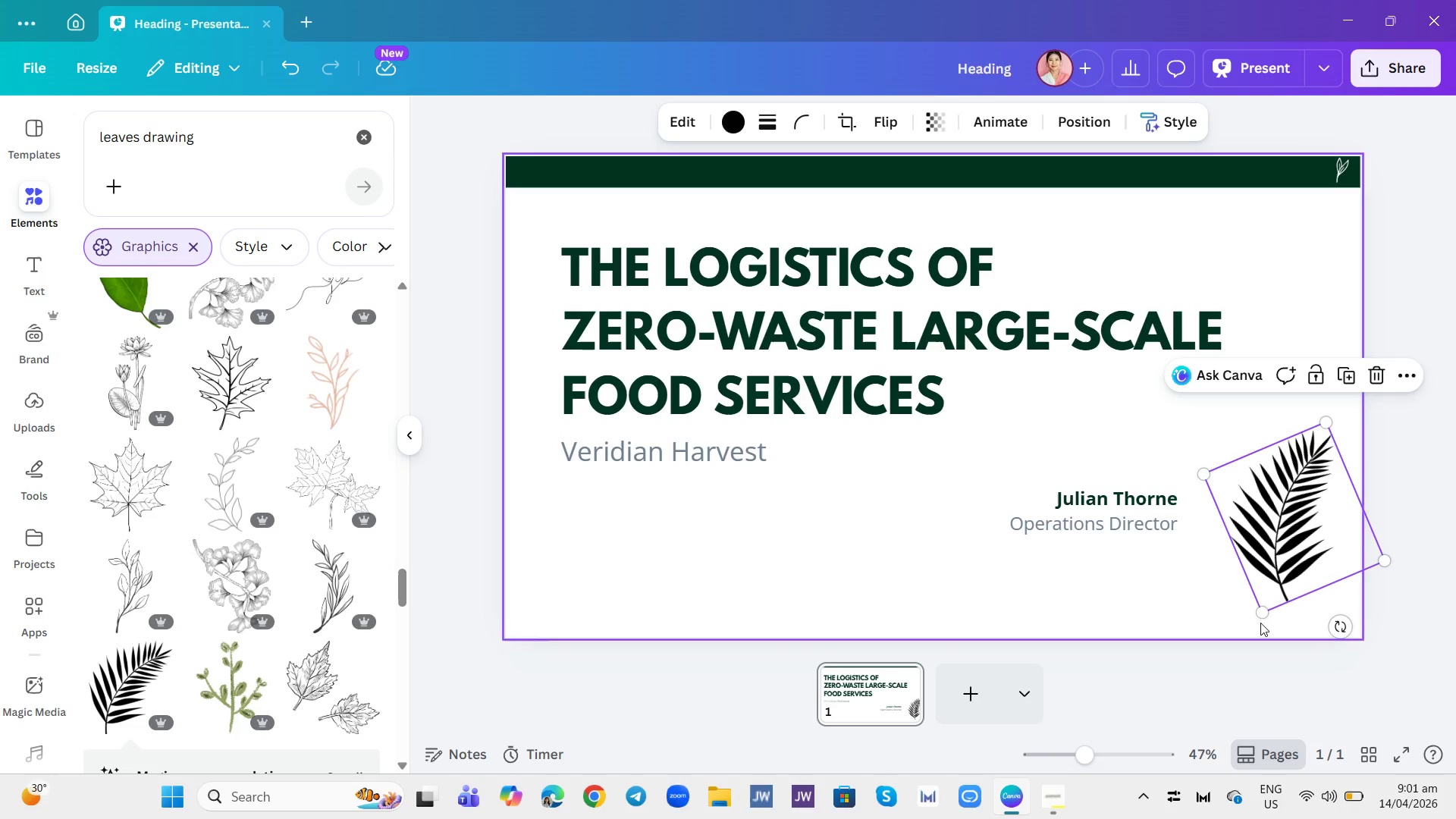 
left_click_drag(start_coordinate=[1259, 609], to_coordinate=[1291, 523])
 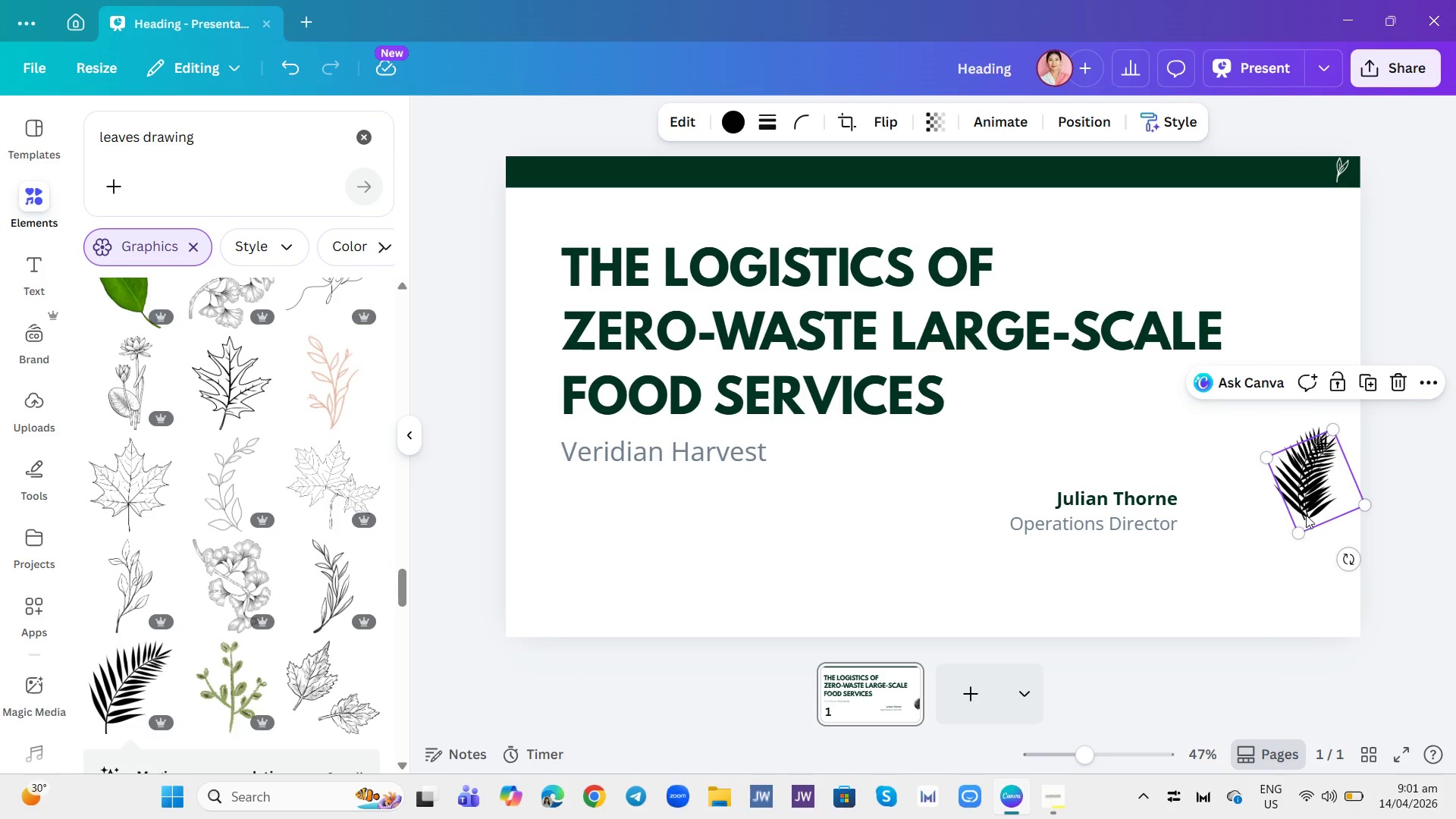 
left_click_drag(start_coordinate=[1314, 484], to_coordinate=[1239, 540])
 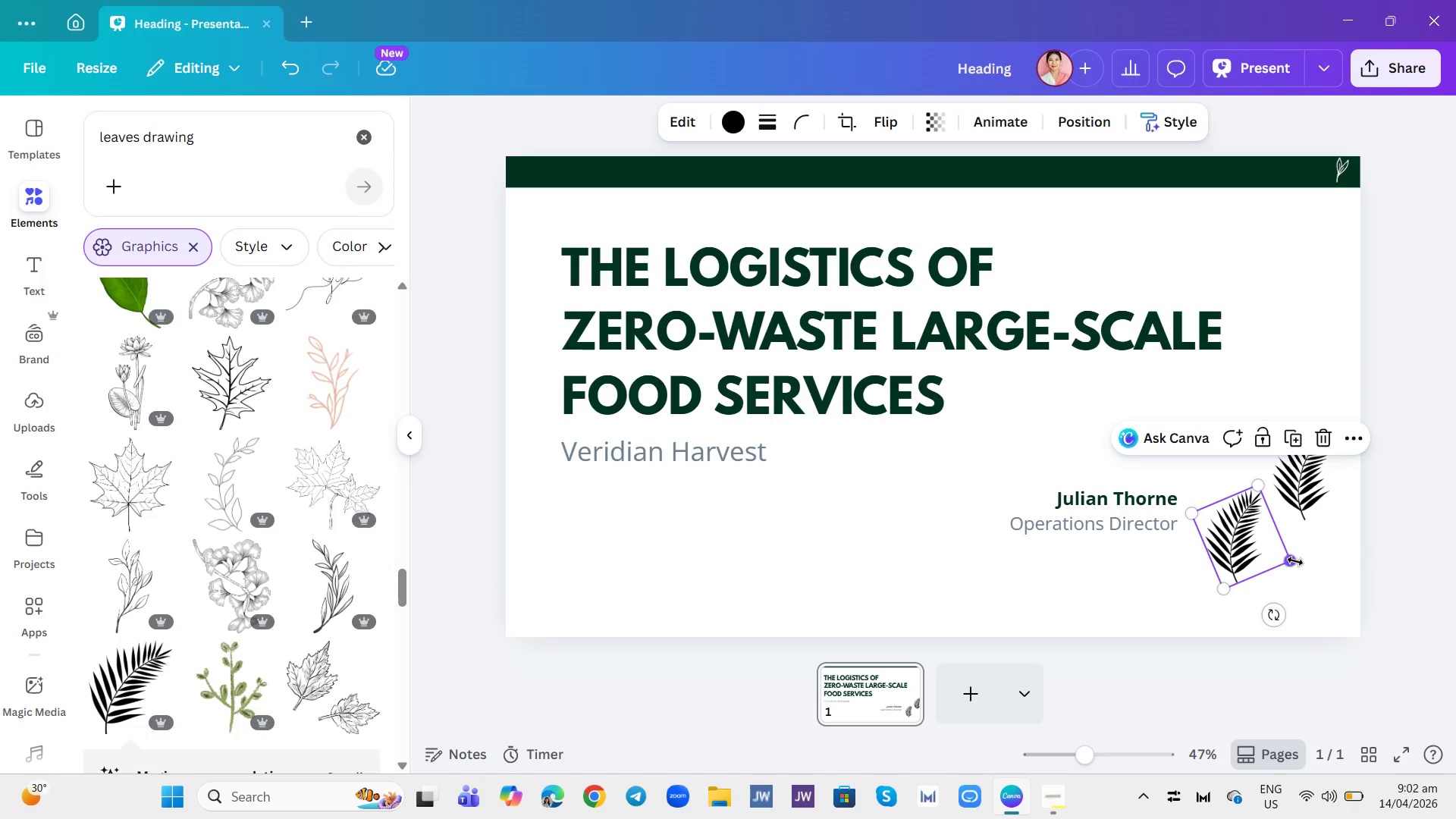 
left_click_drag(start_coordinate=[1295, 560], to_coordinate=[1279, 613])
 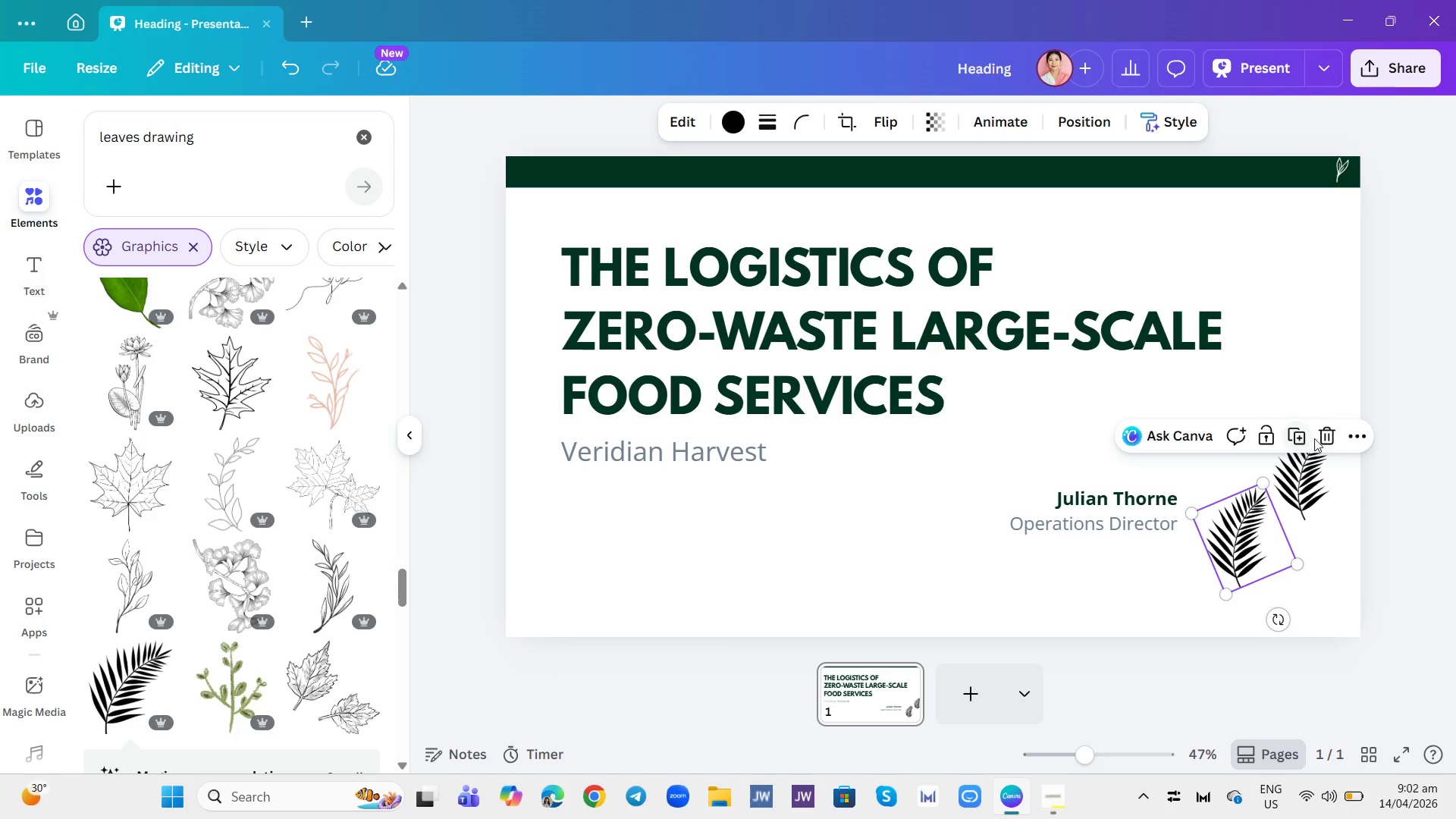 
mouse_move([1327, 431])
 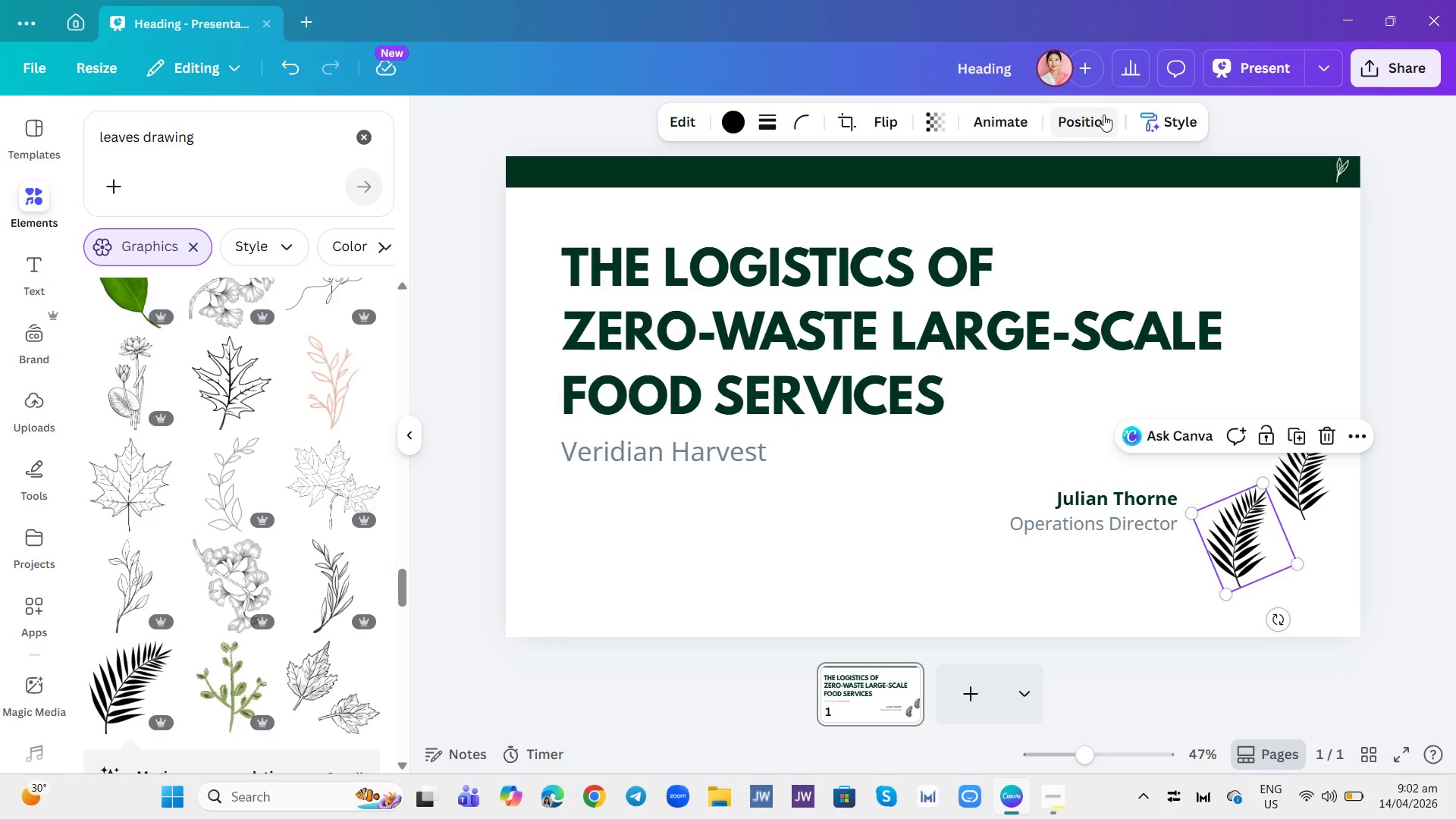 
left_click([1094, 115])
 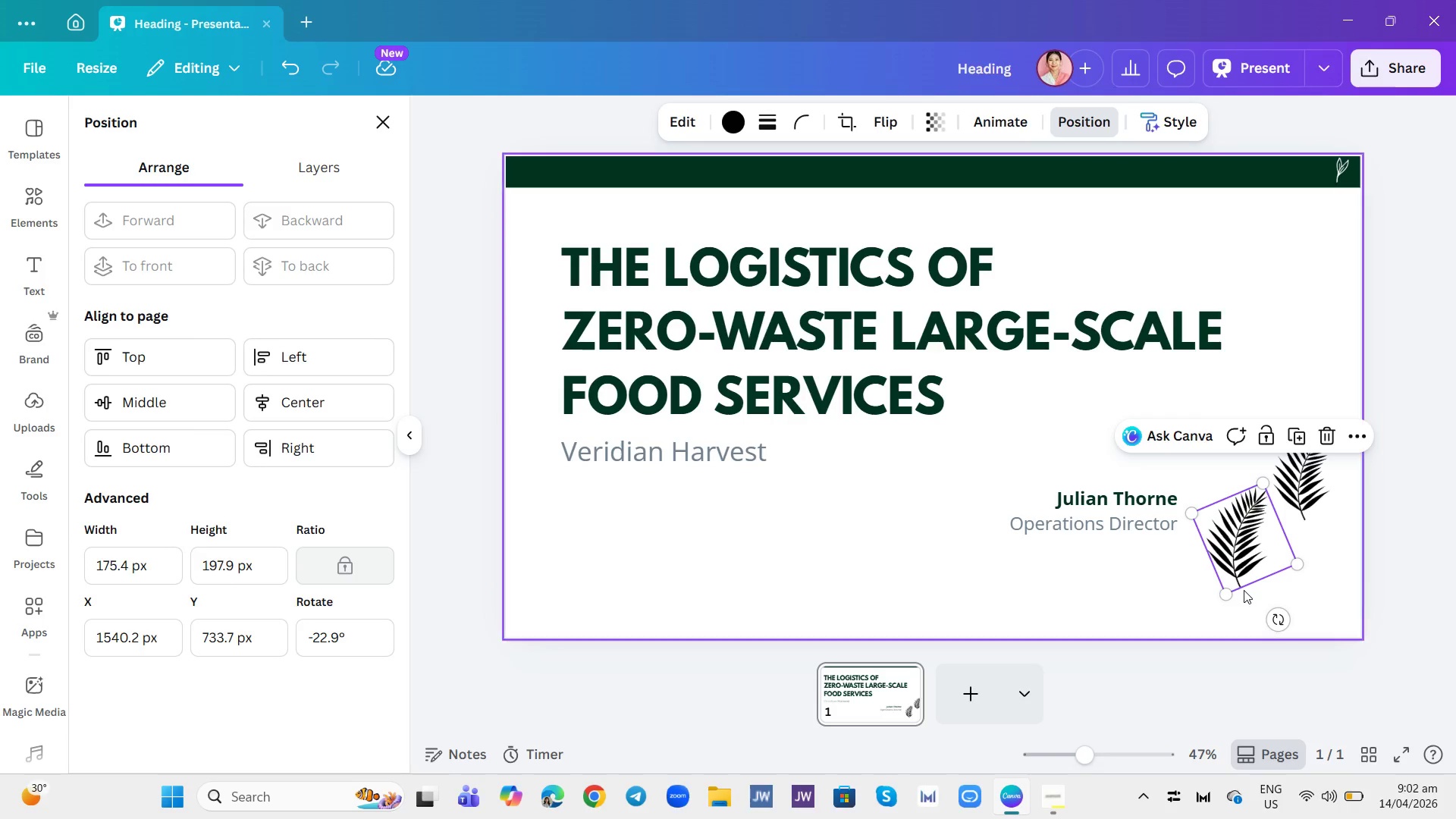 
wait(15.08)
 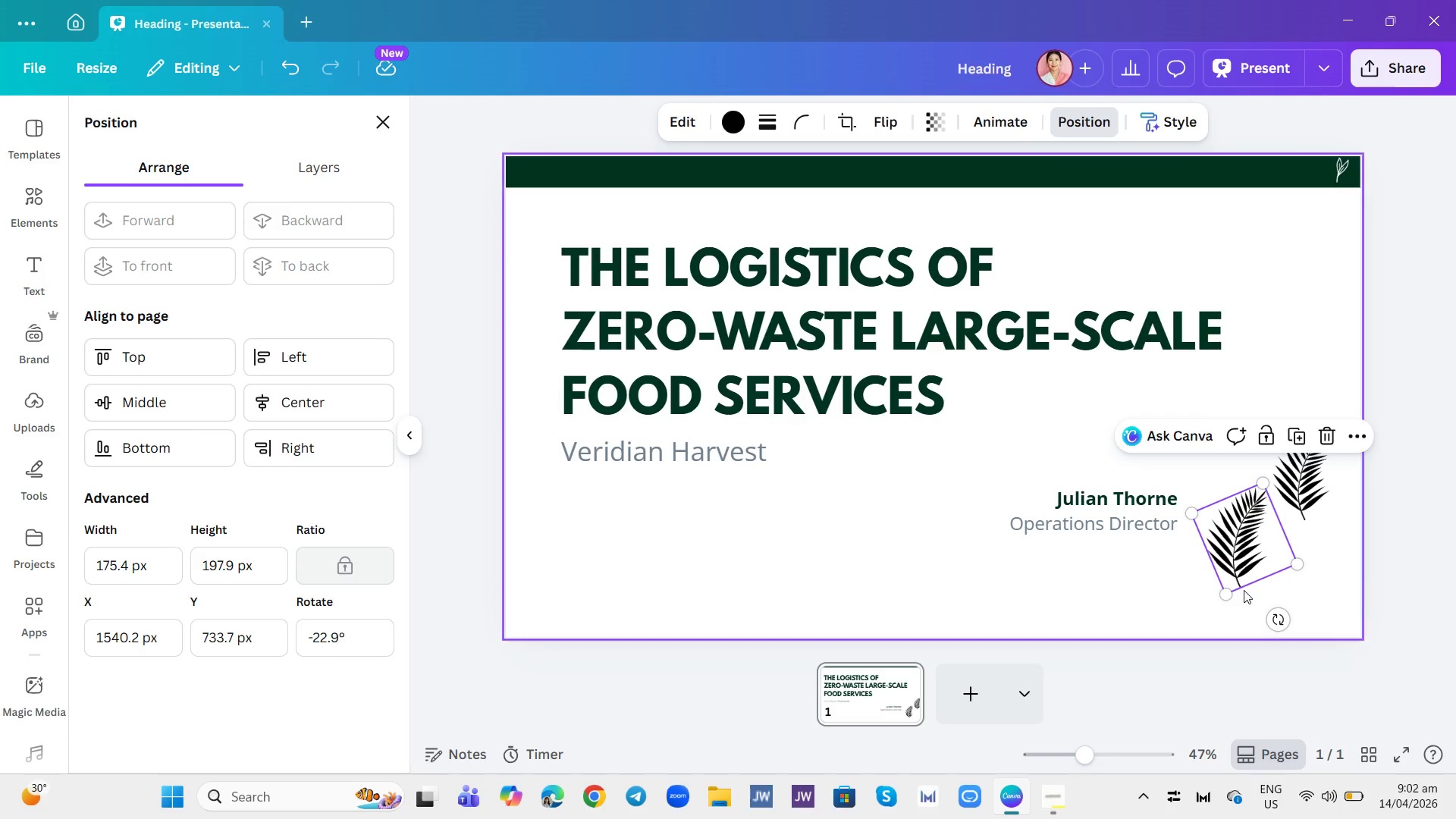 
left_click([881, 119])
 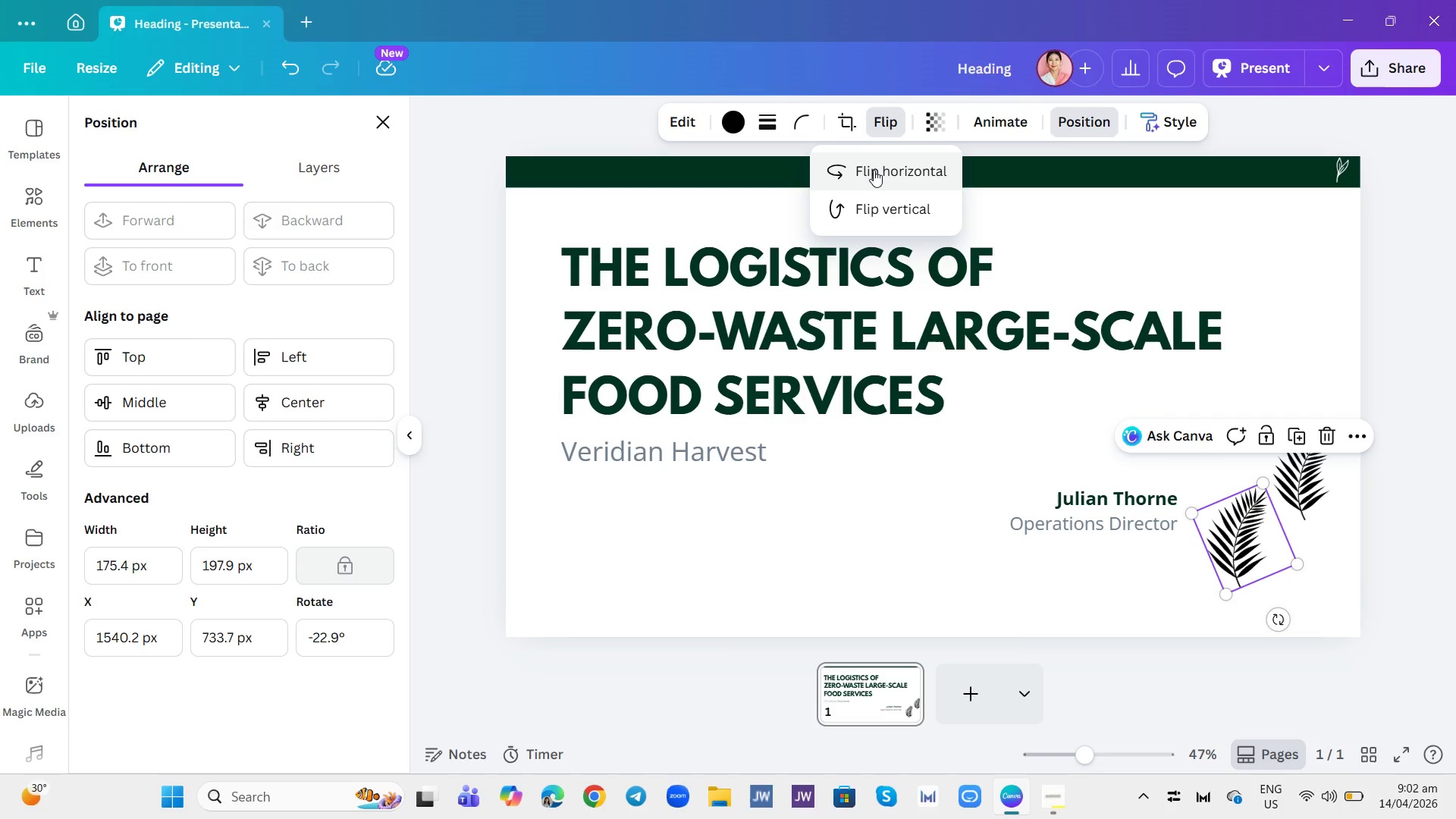 
left_click([874, 172])
 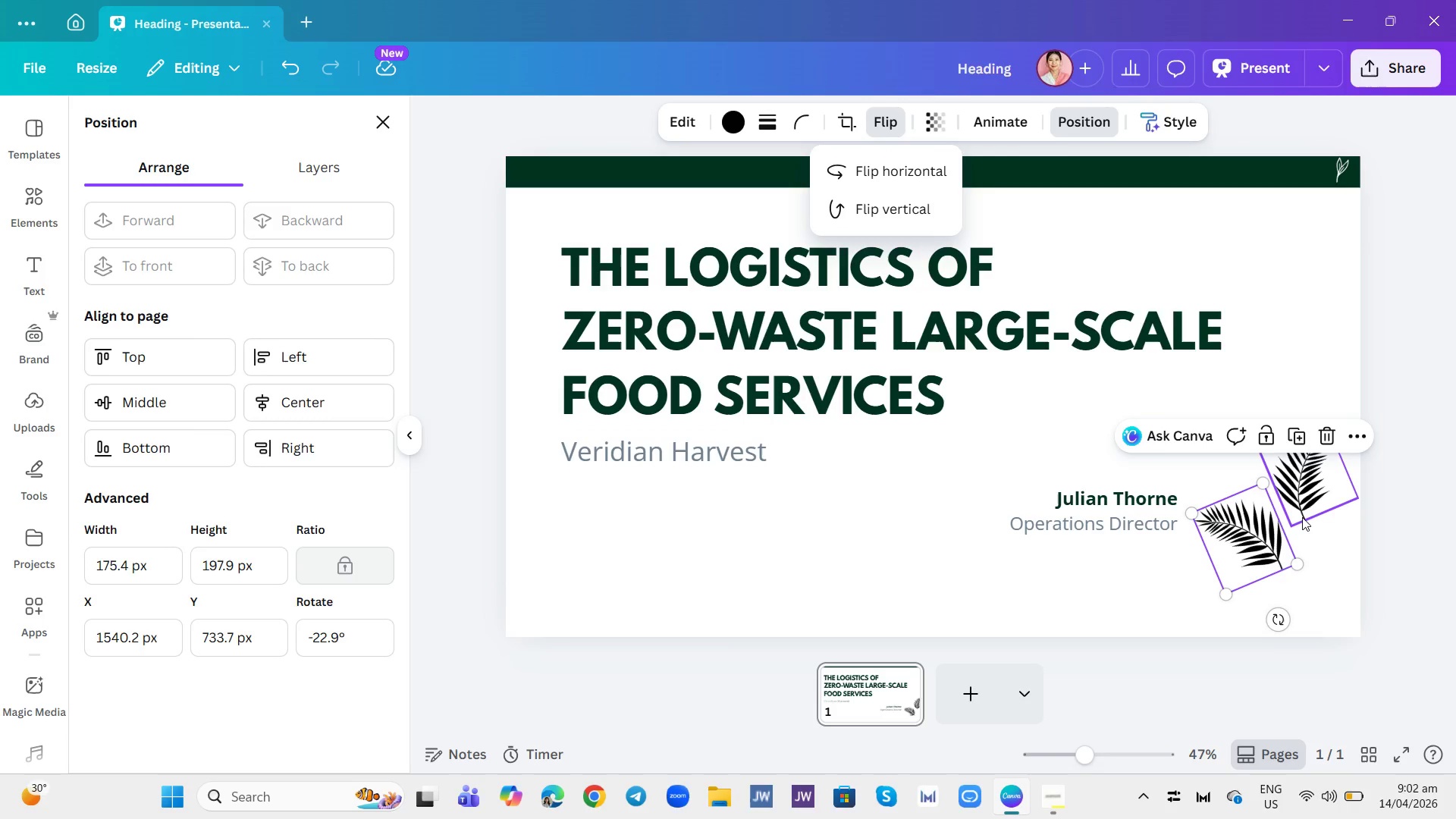 
left_click([1268, 567])
 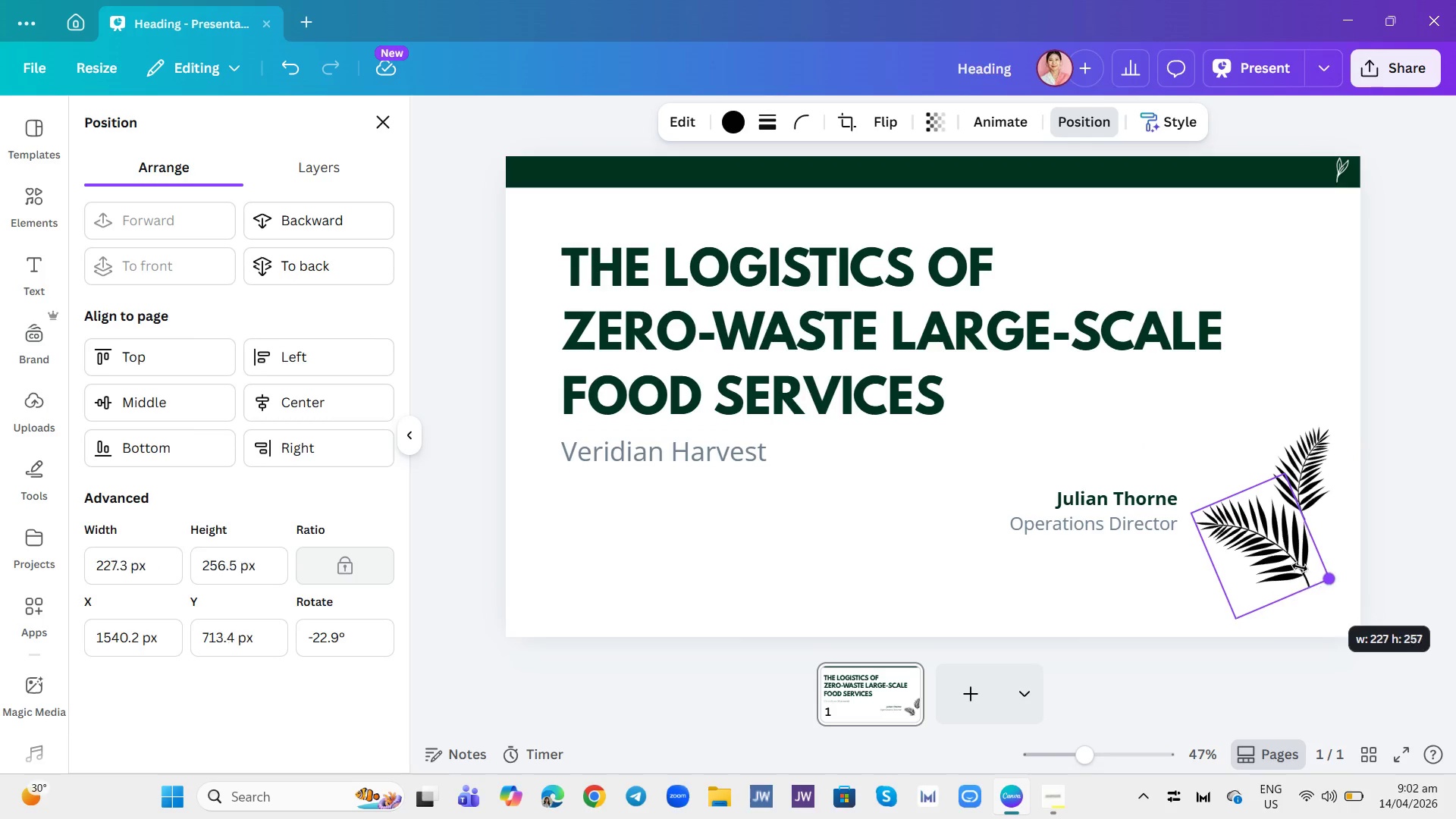 
left_click([1294, 560])
 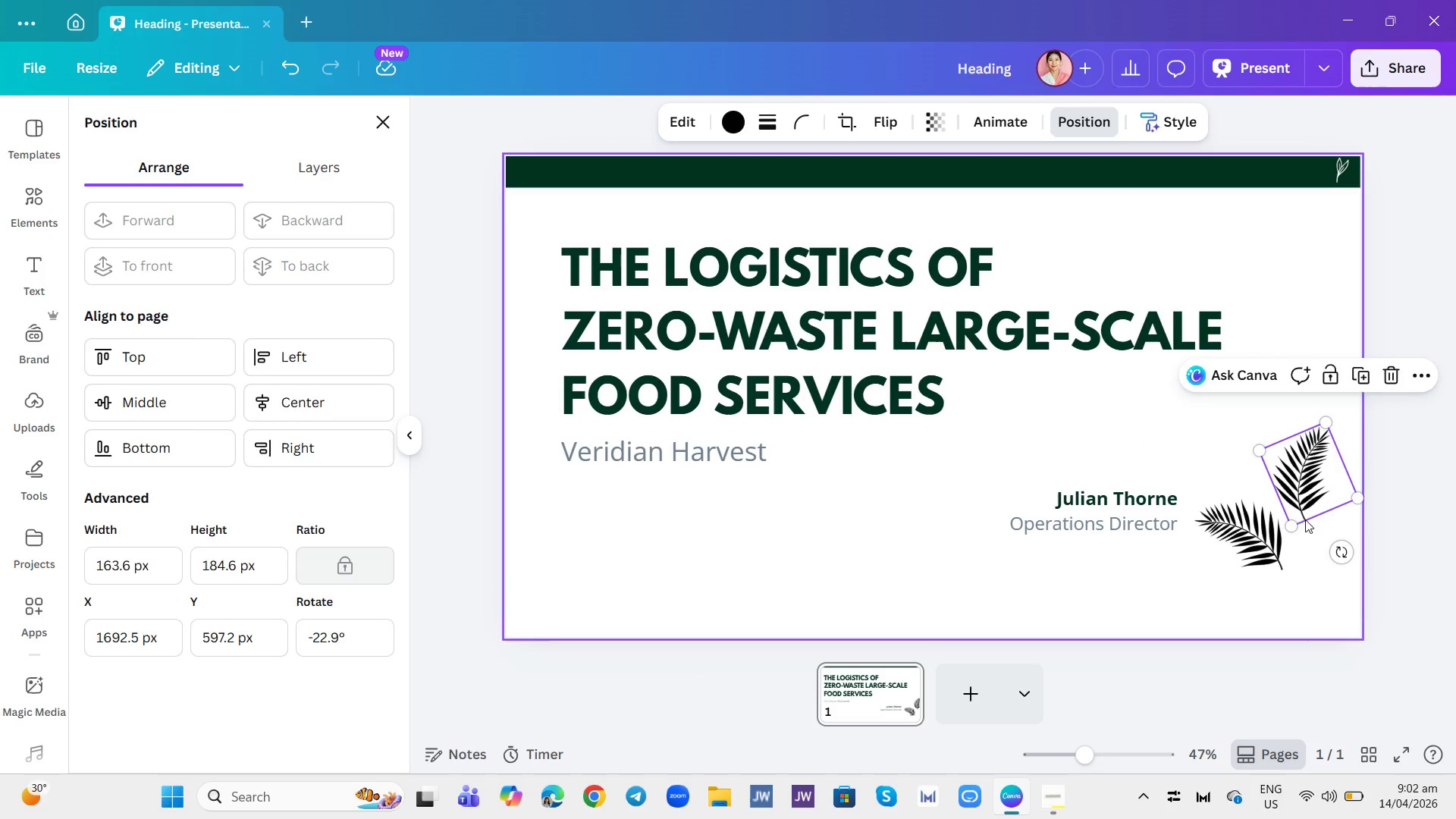 
left_click_drag(start_coordinate=[1293, 522], to_coordinate=[1295, 564])
 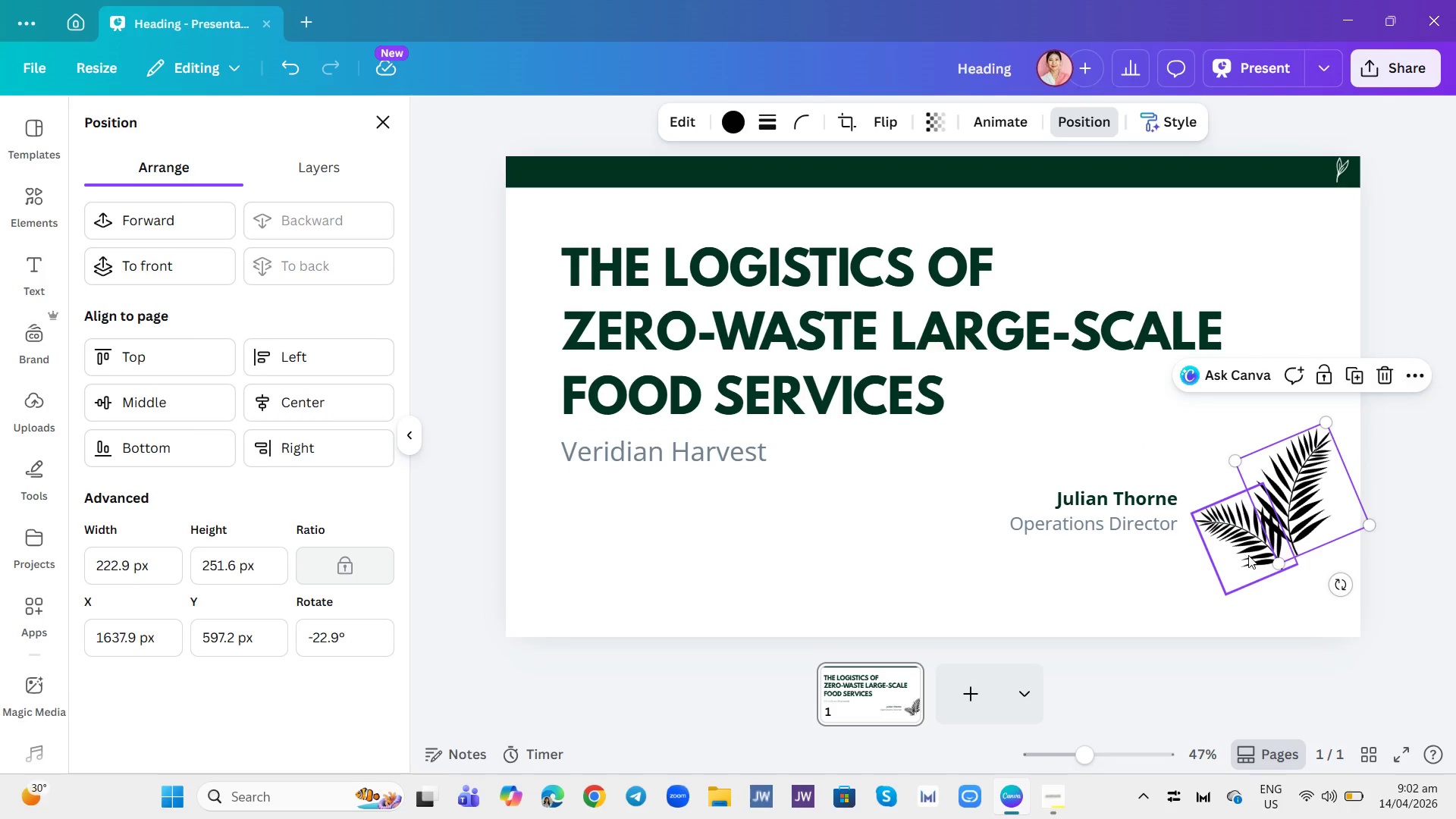 
left_click_drag(start_coordinate=[1245, 553], to_coordinate=[1249, 558])
 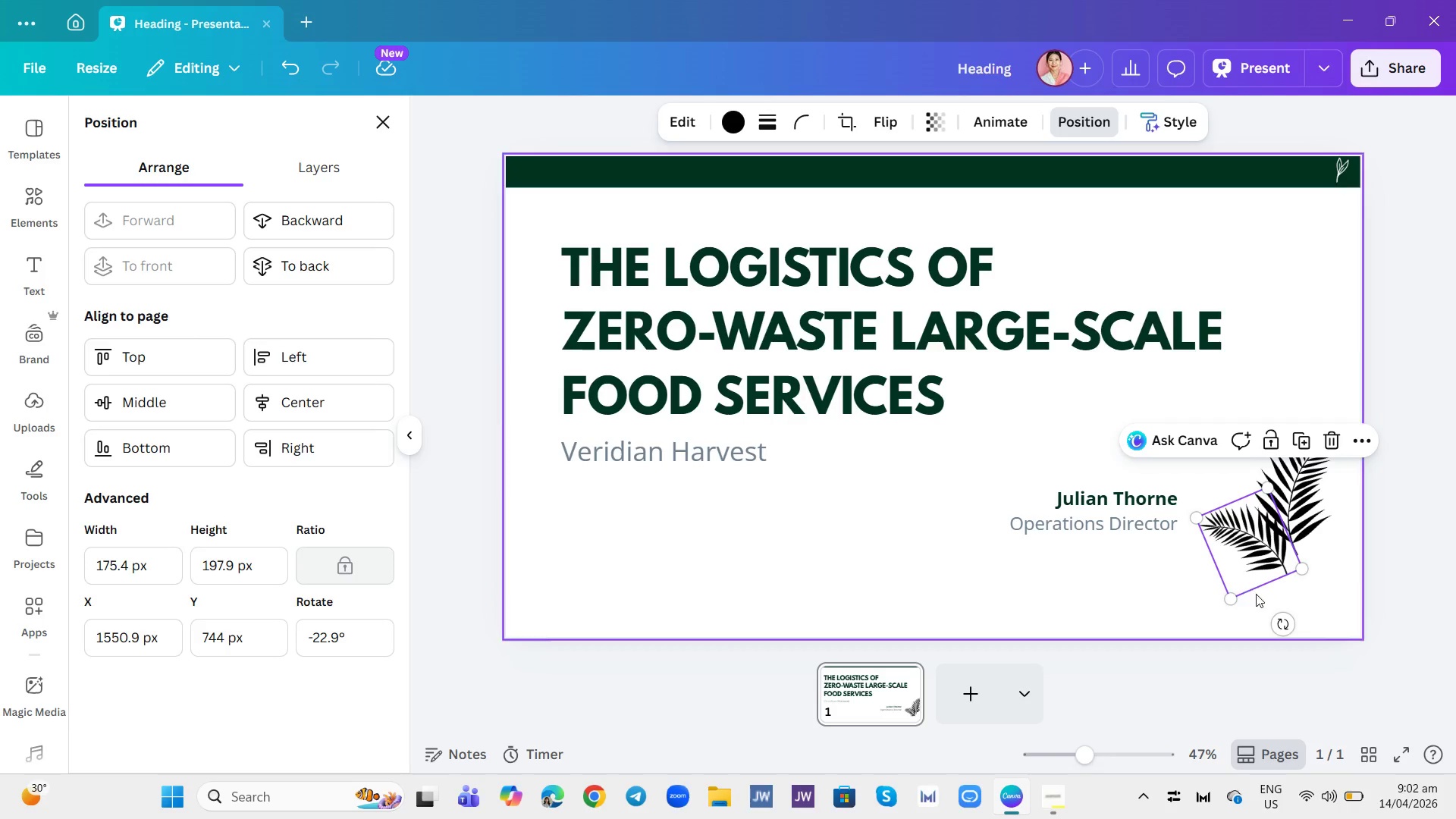 
left_click_drag(start_coordinate=[1281, 623], to_coordinate=[1301, 588])
 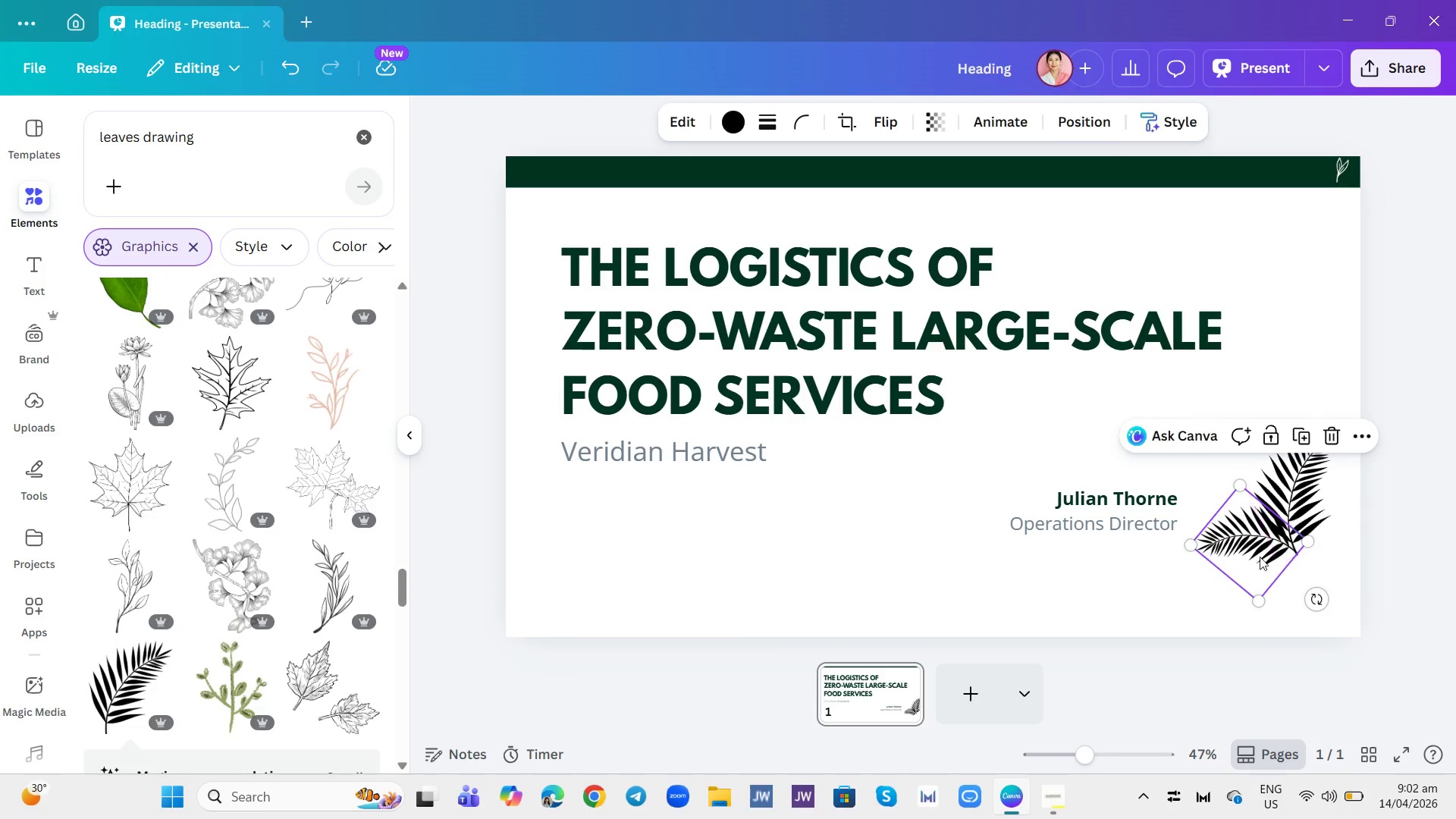 
left_click_drag(start_coordinate=[1249, 563], to_coordinate=[1235, 577])
 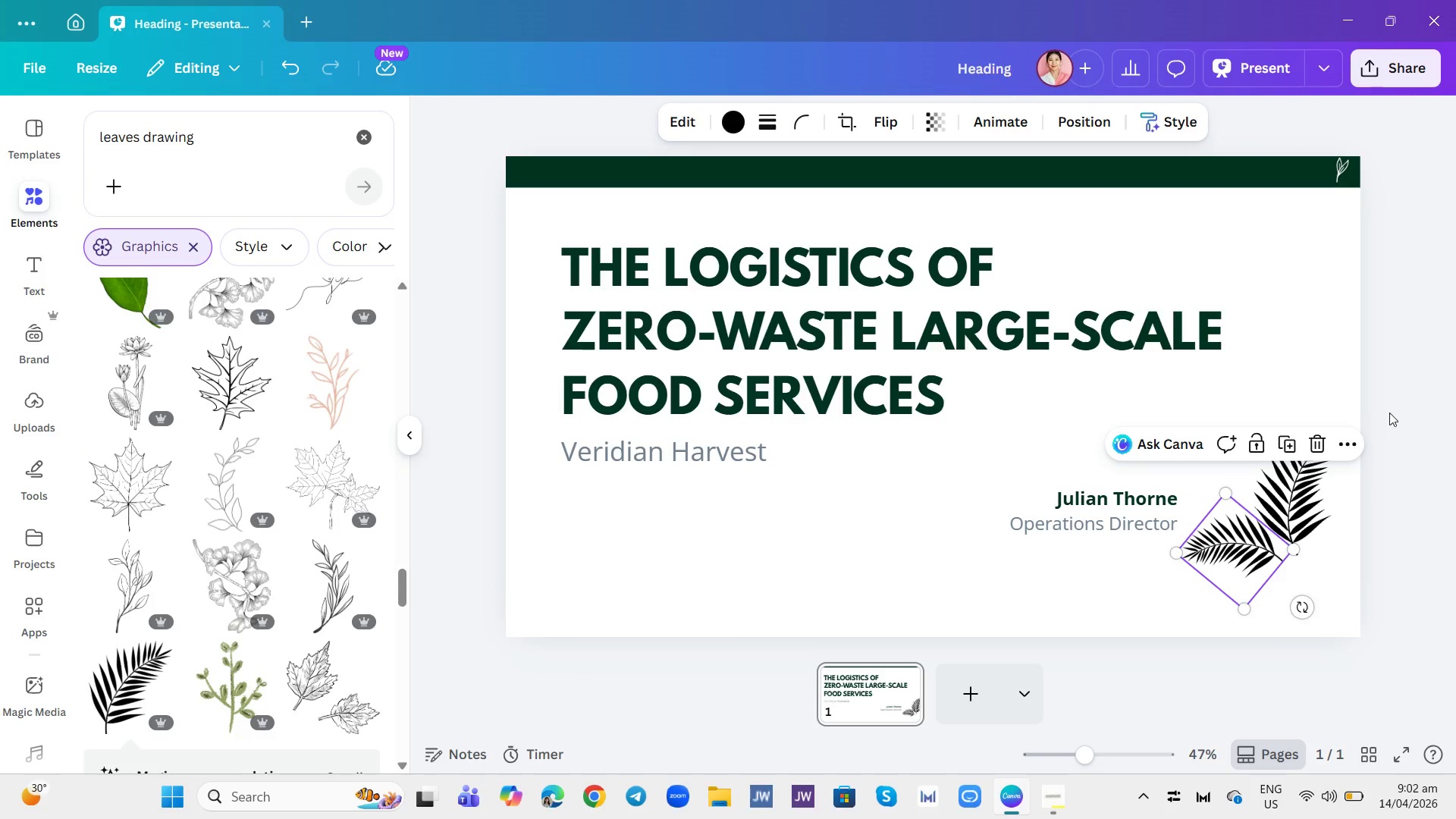 
left_click_drag(start_coordinate=[1389, 405], to_coordinate=[1385, 410])
 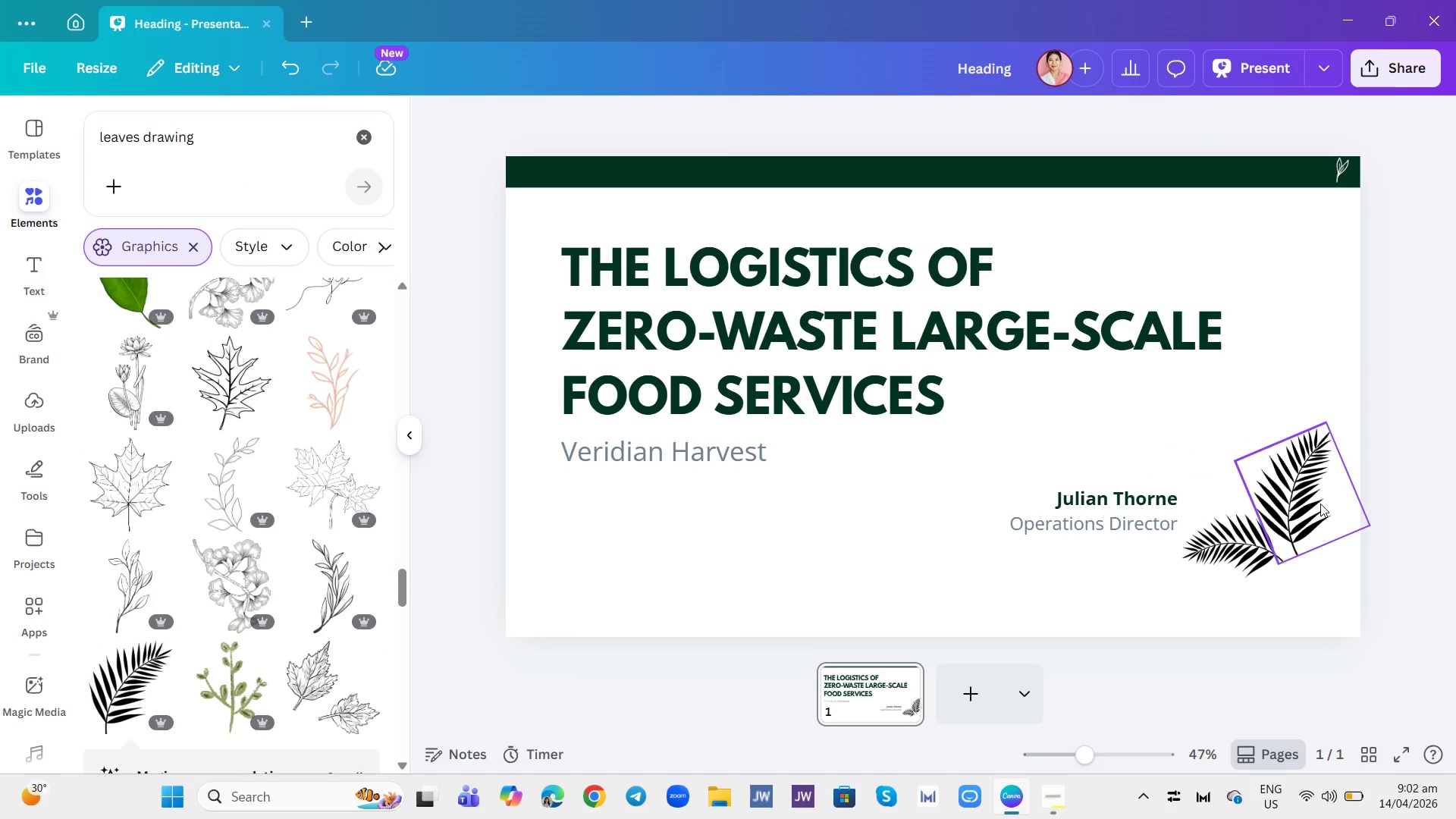 
left_click([1320, 504])
 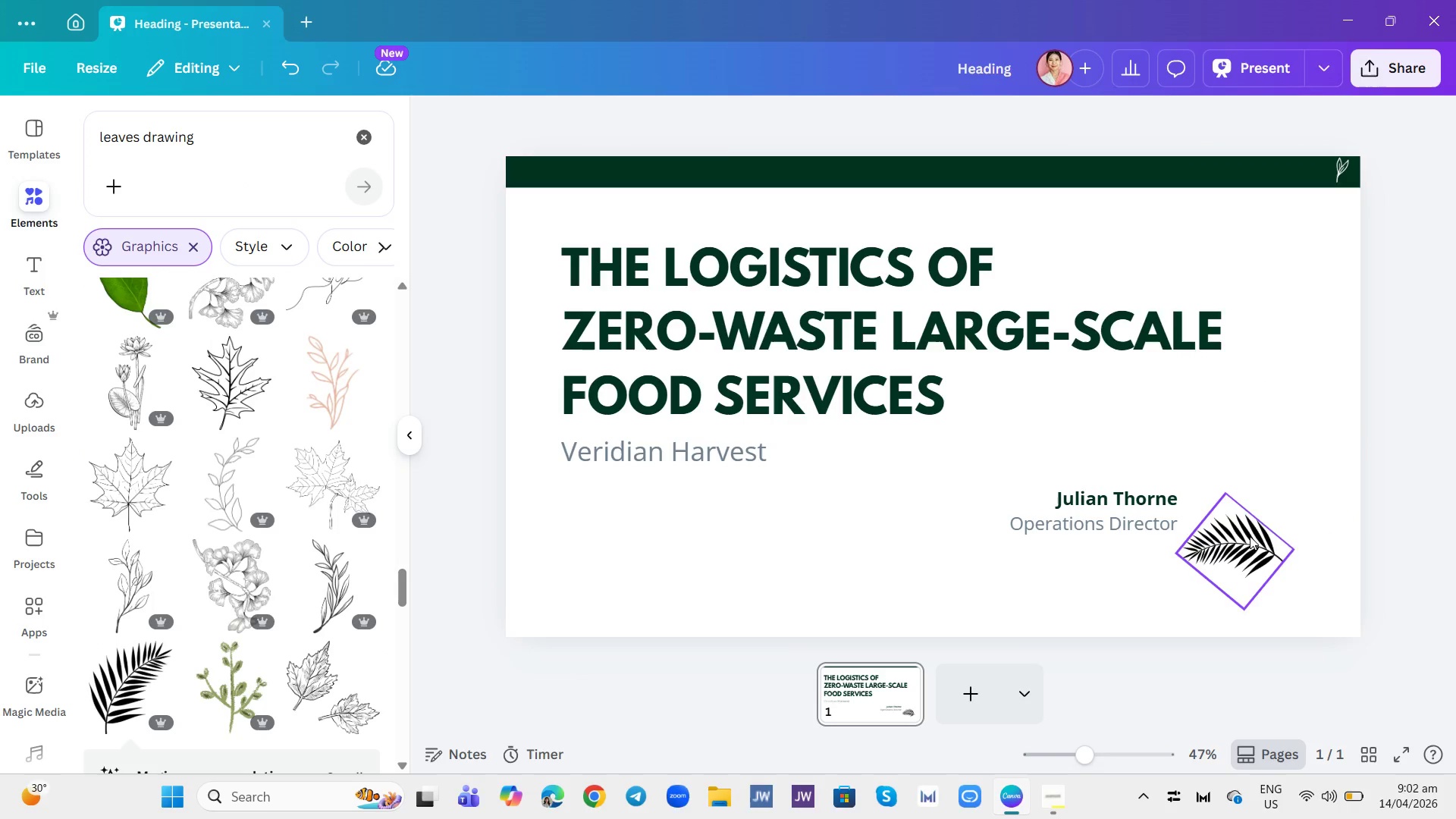 
left_click([1316, 446])
 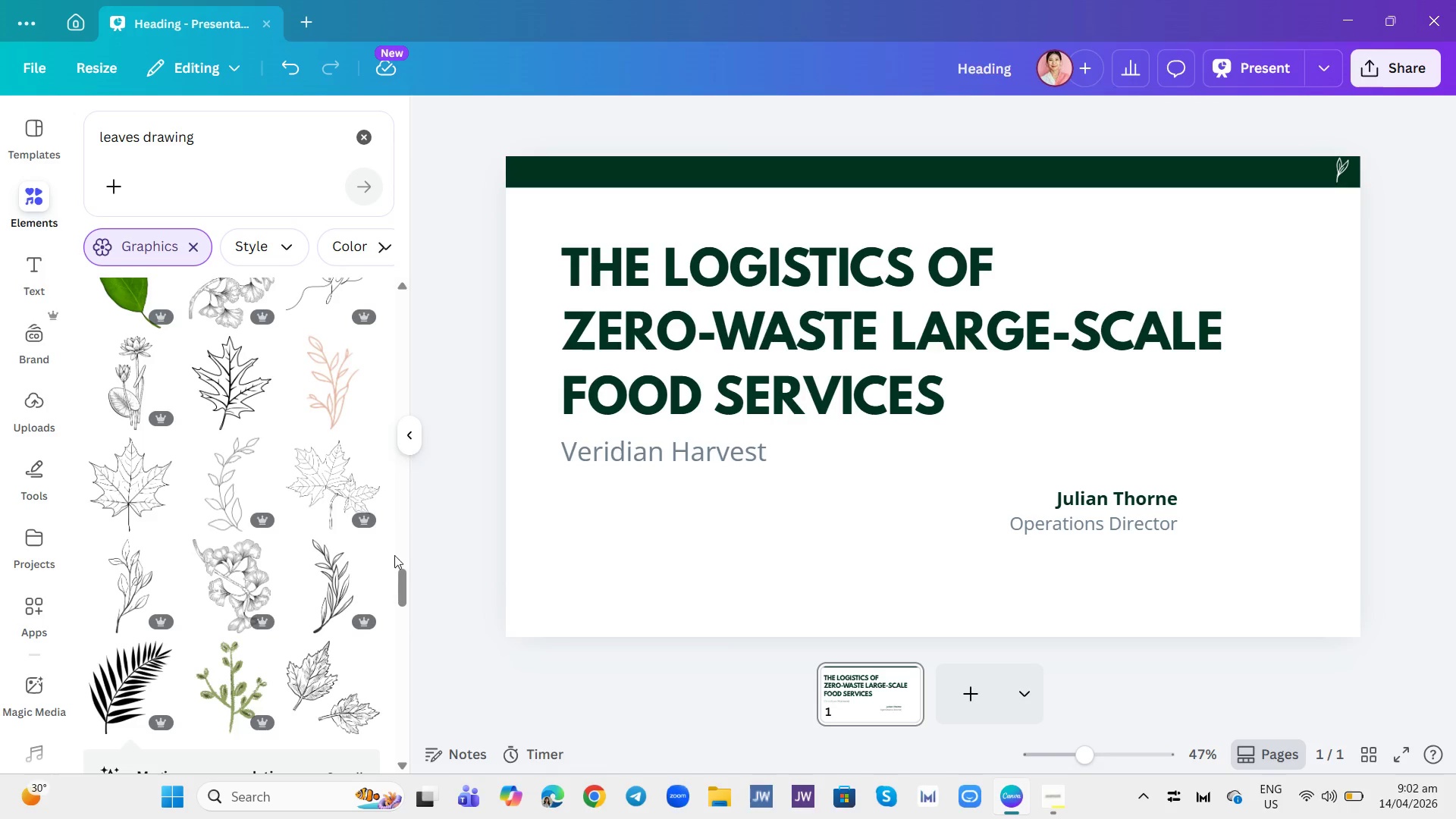 
left_click_drag(start_coordinate=[402, 591], to_coordinate=[378, 710])
 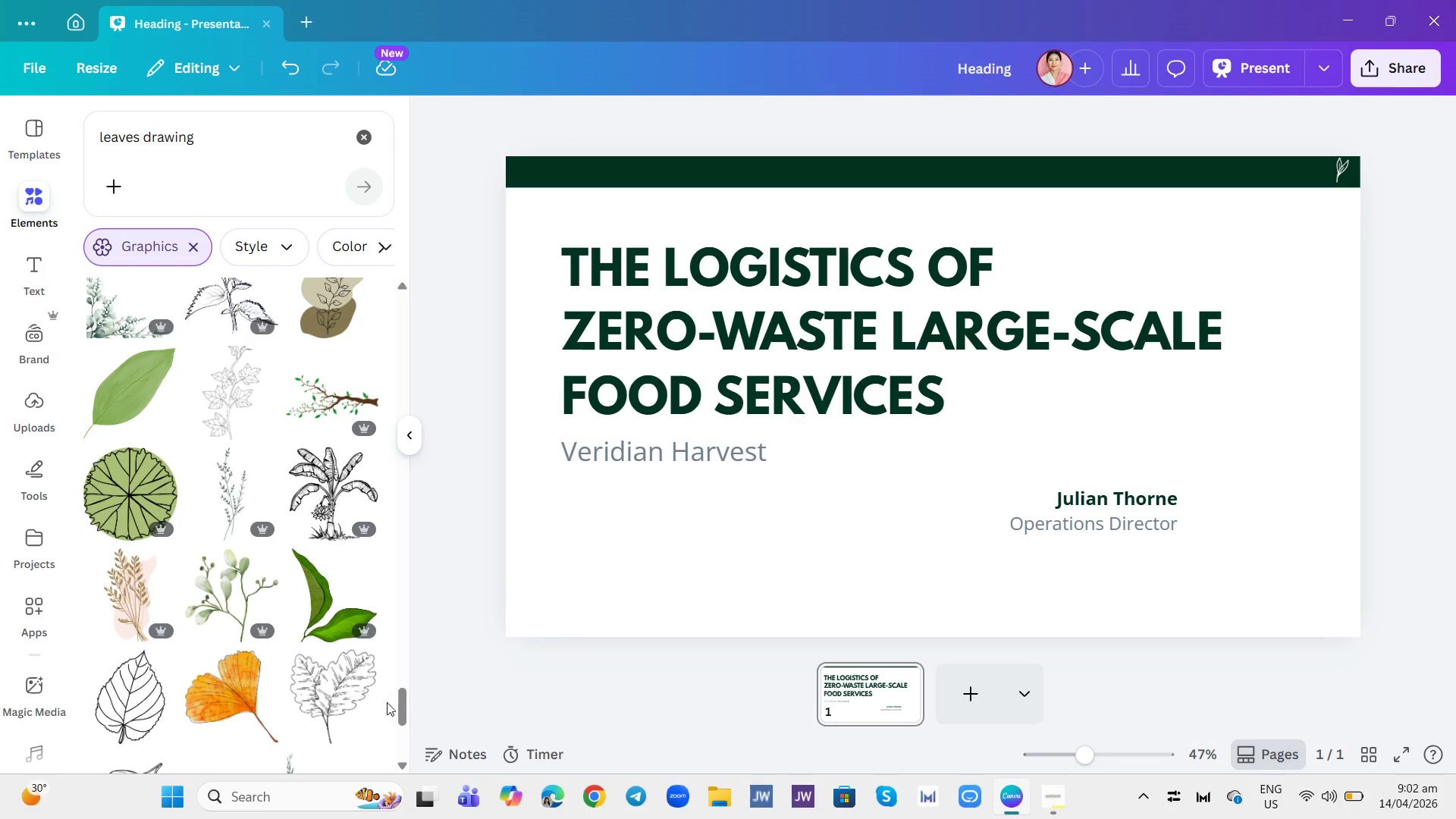 
left_click_drag(start_coordinate=[403, 696], to_coordinate=[394, 749])
 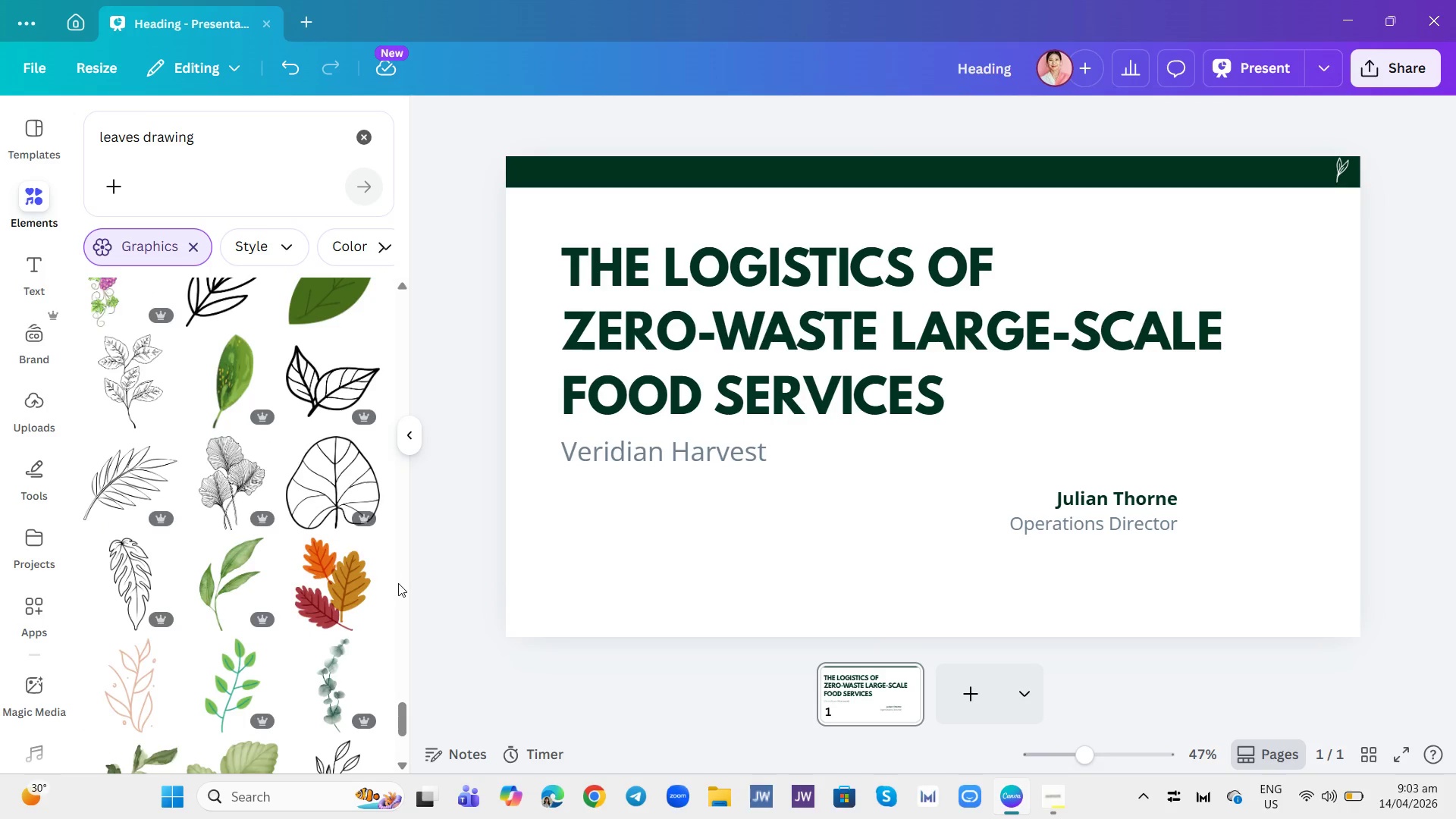 
left_click_drag(start_coordinate=[401, 710], to_coordinate=[384, 789])
 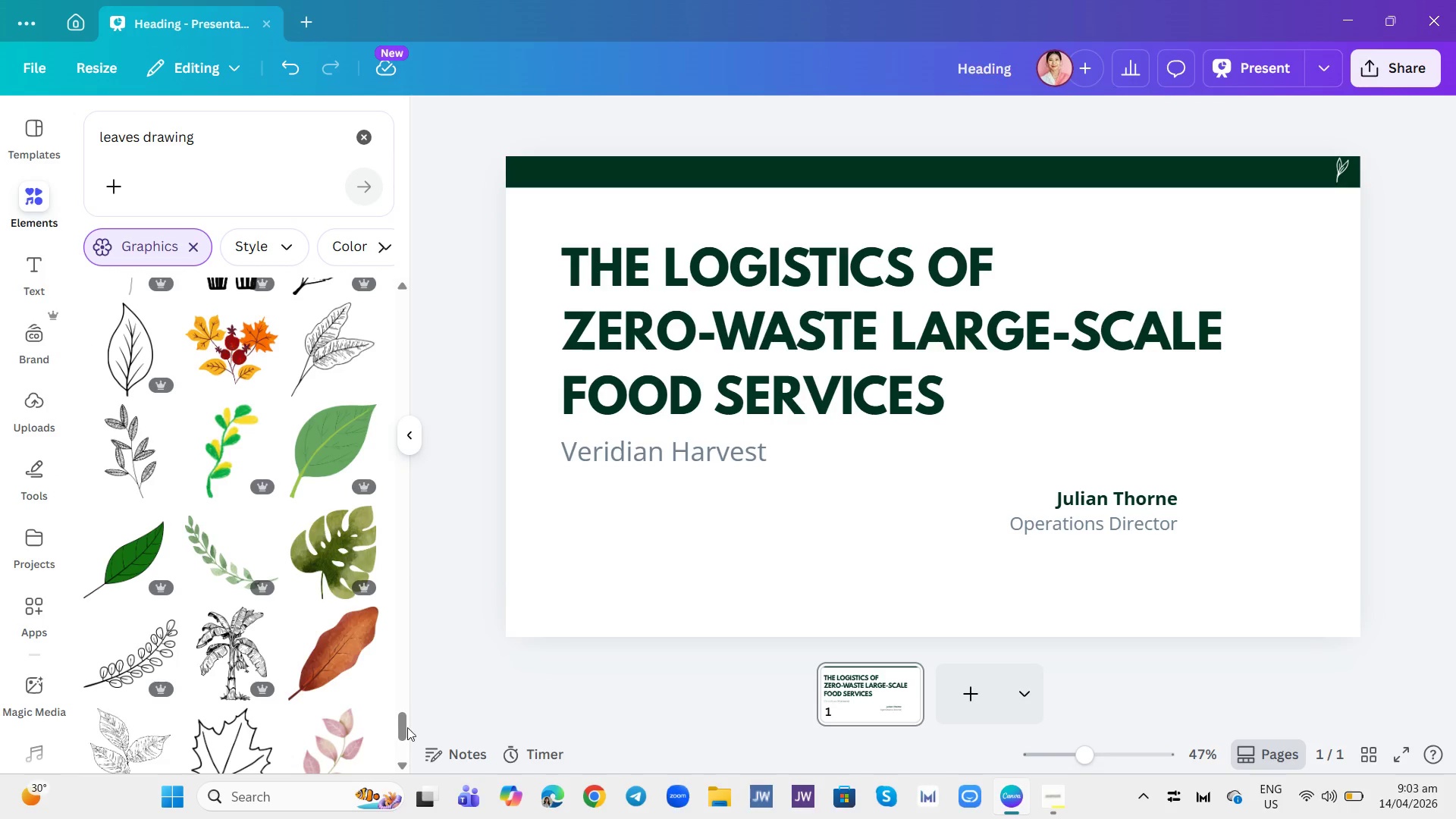 
left_click_drag(start_coordinate=[404, 726], to_coordinate=[402, 780])
 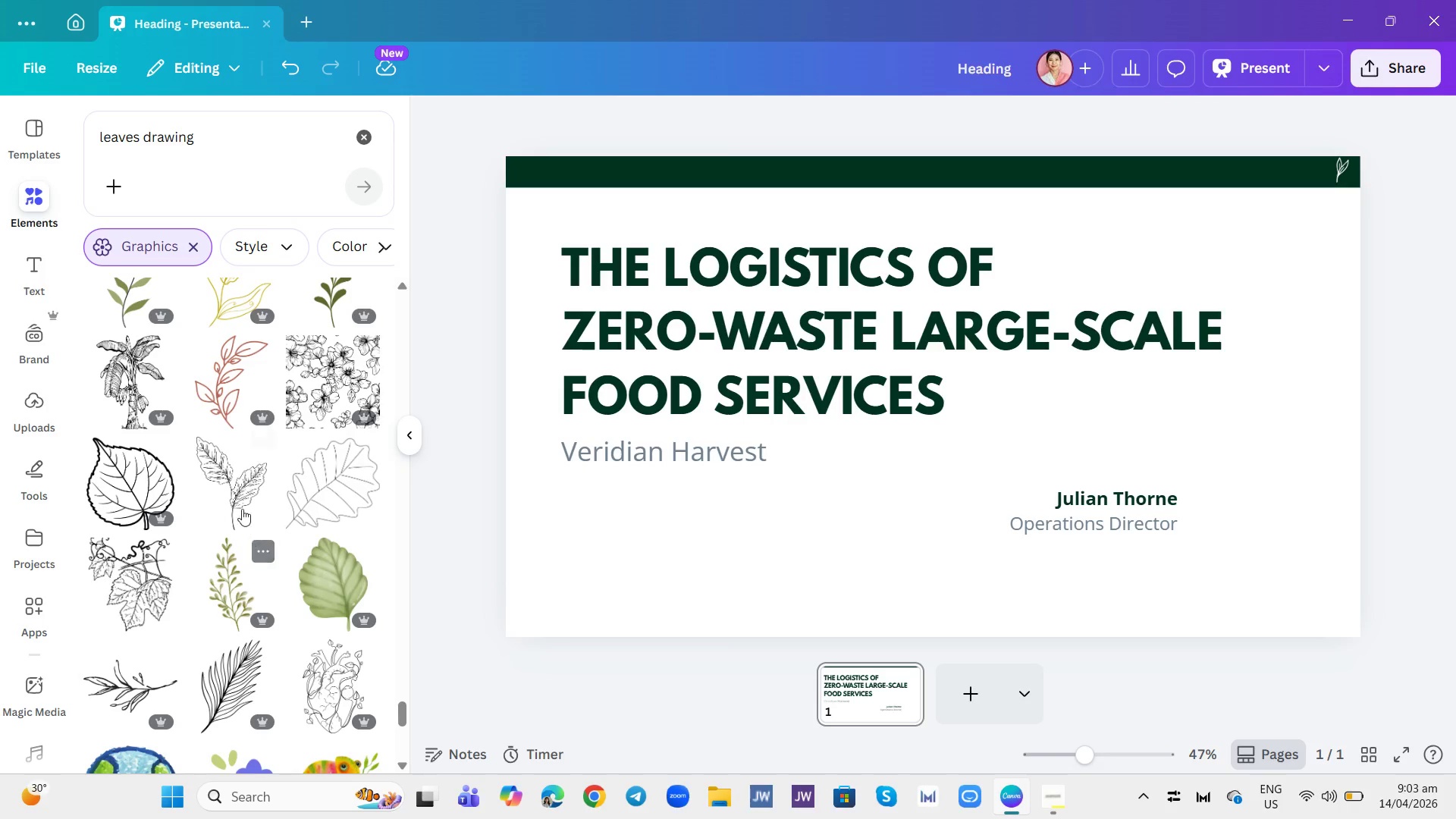 
wait(5.48)
 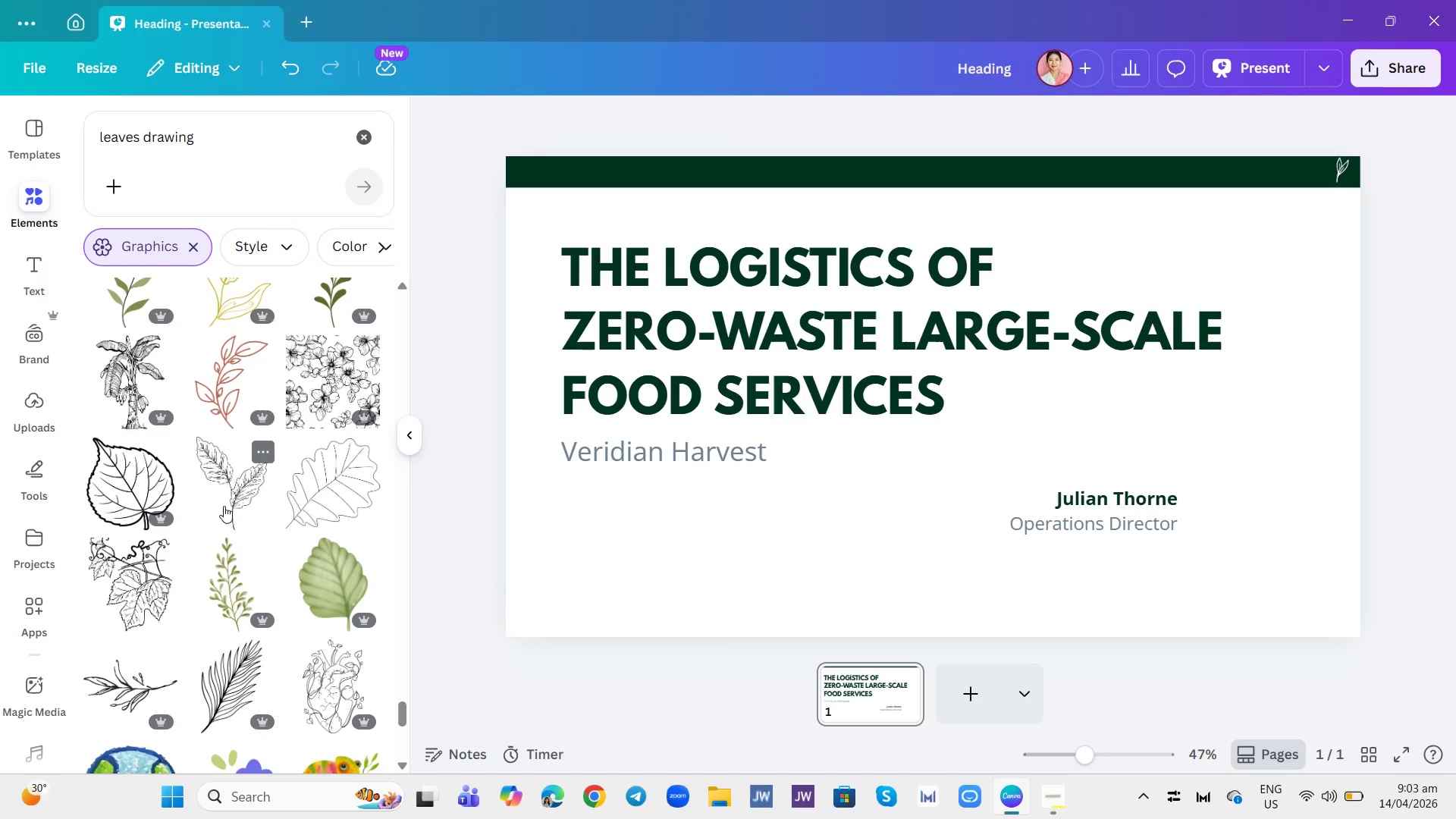 
left_click([226, 507])
 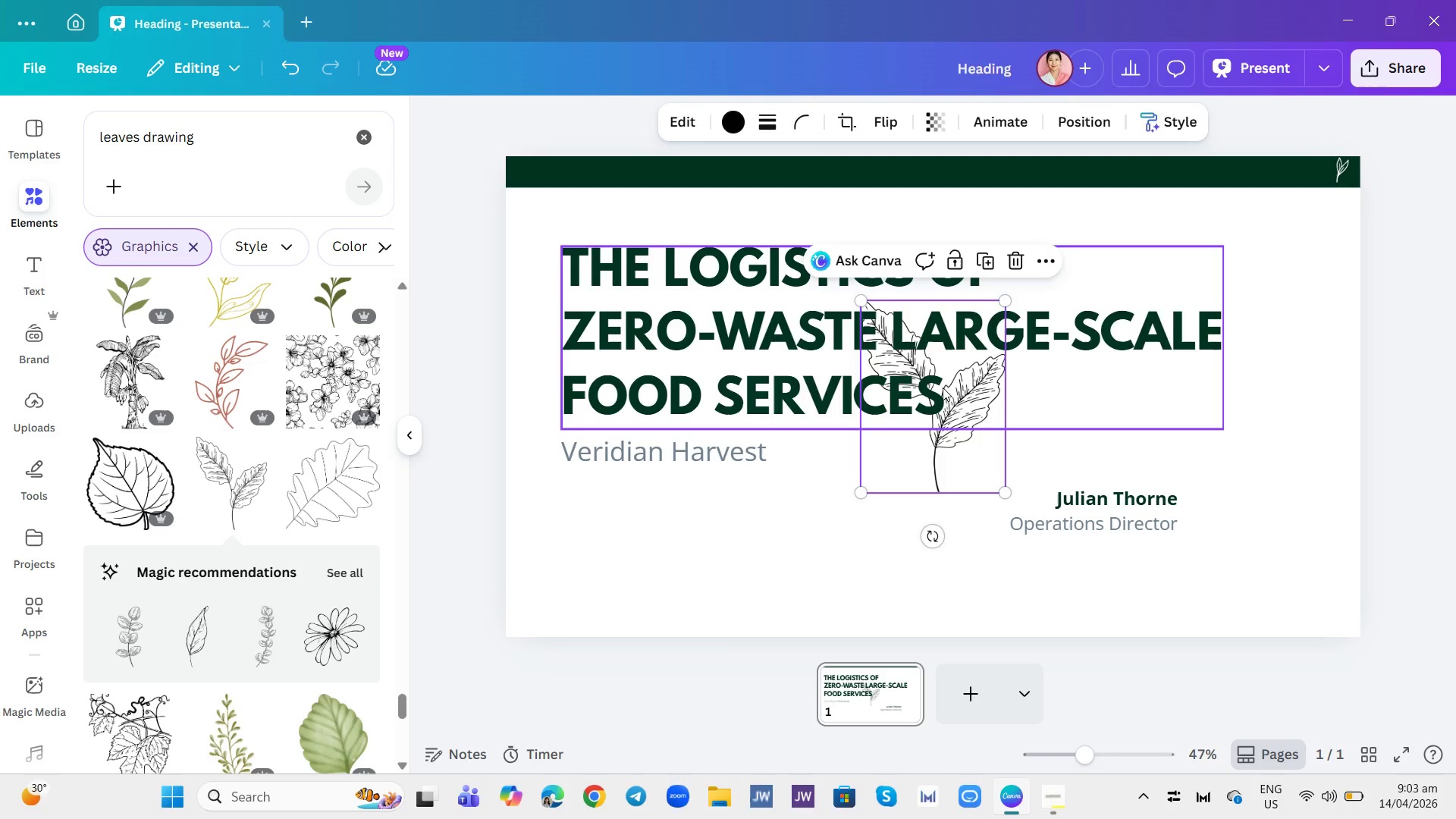 
left_click_drag(start_coordinate=[949, 477], to_coordinate=[1308, 626])
 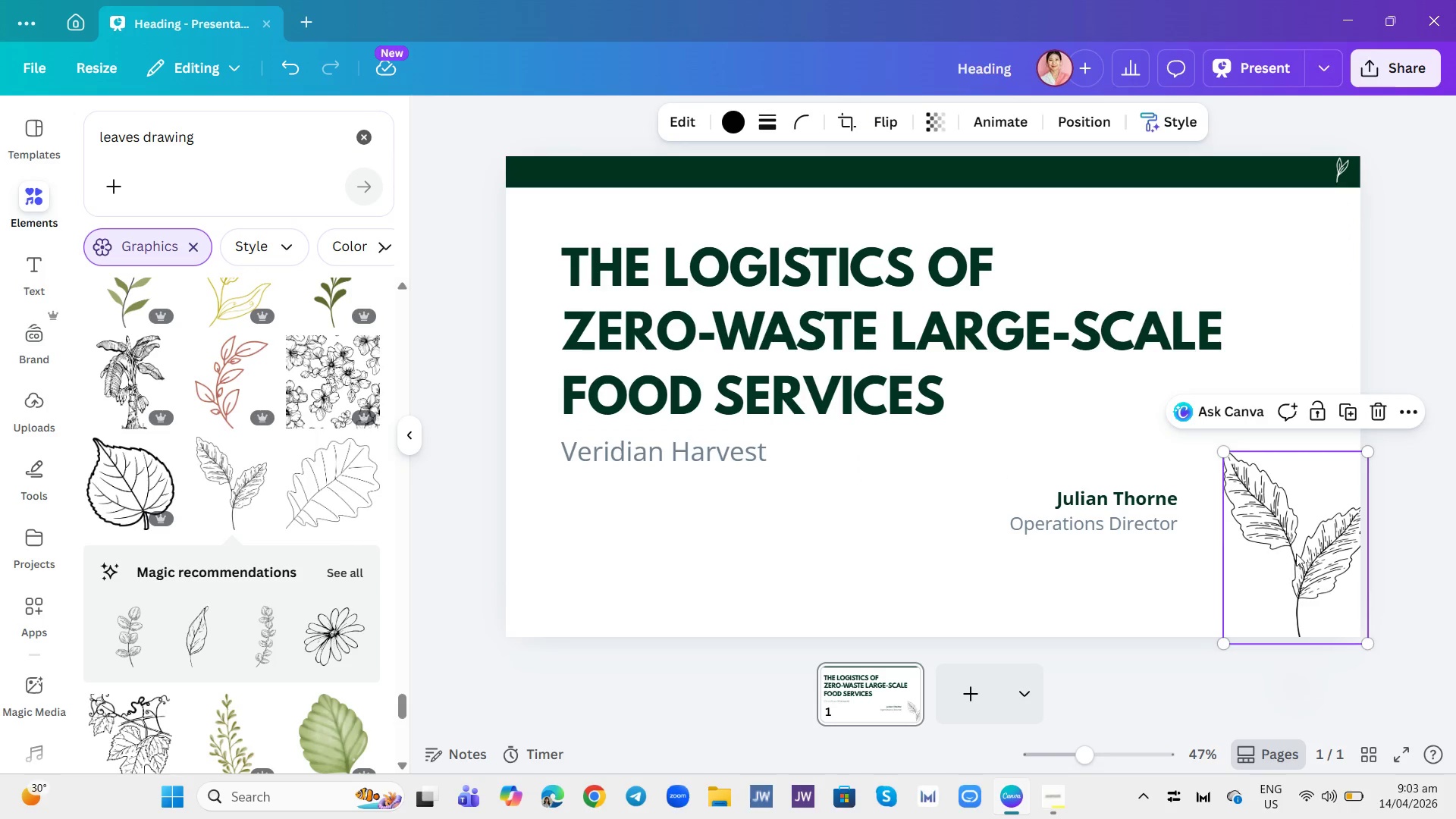 
left_click_drag(start_coordinate=[1296, 554], to_coordinate=[1276, 555])